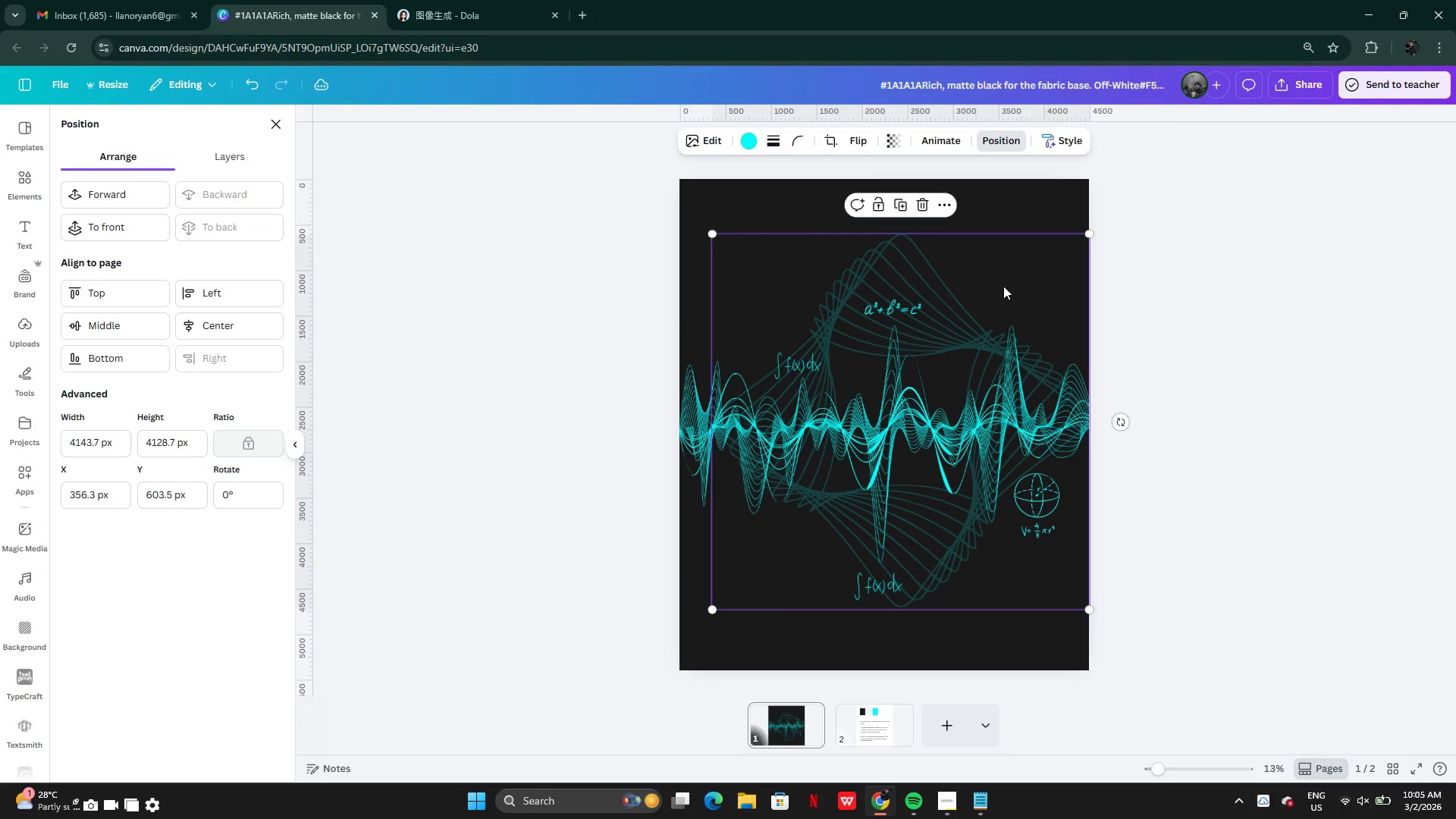 
left_click_drag(start_coordinate=[1006, 284], to_coordinate=[991, 295])
 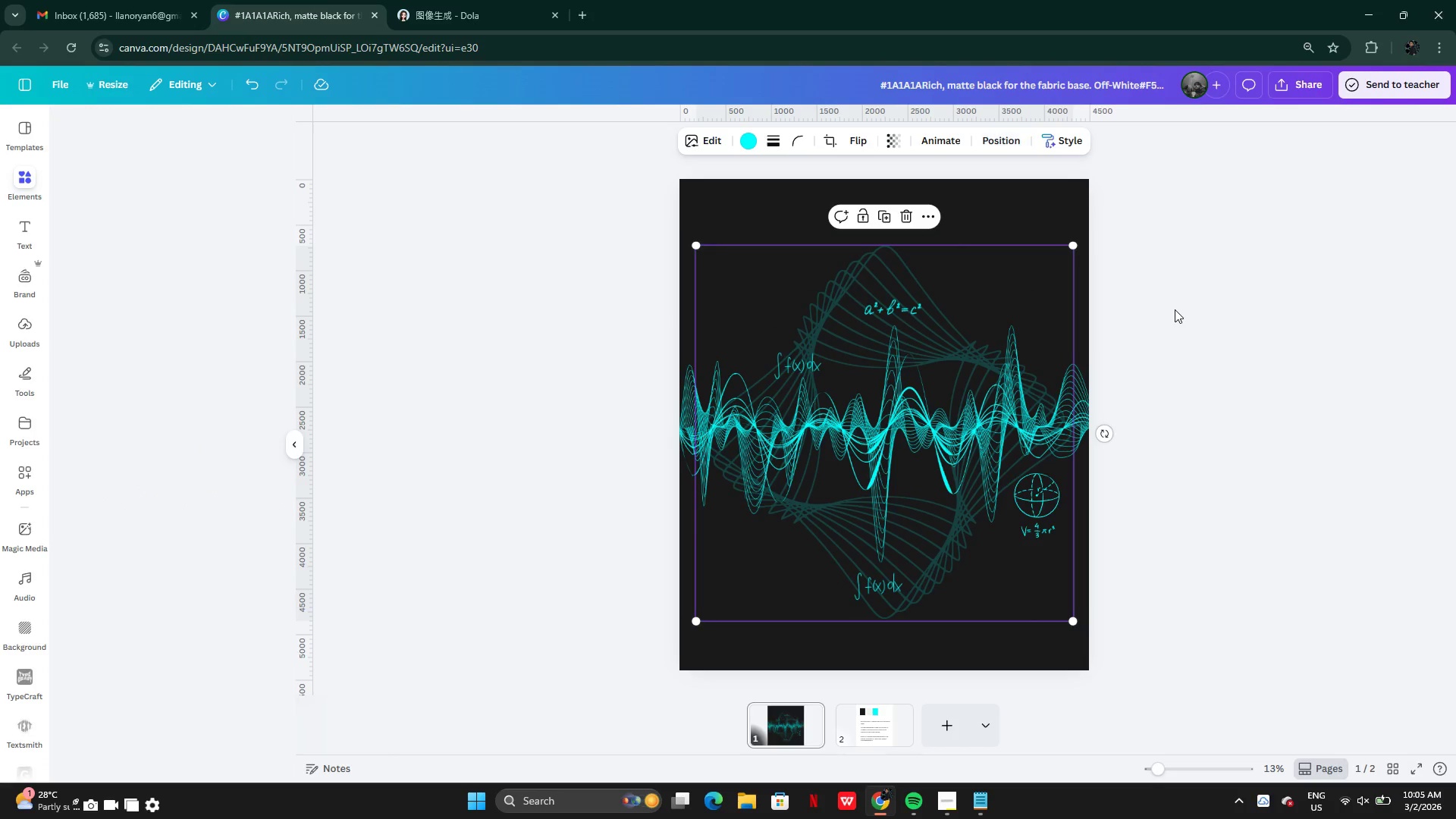 
double_click([1175, 309])
 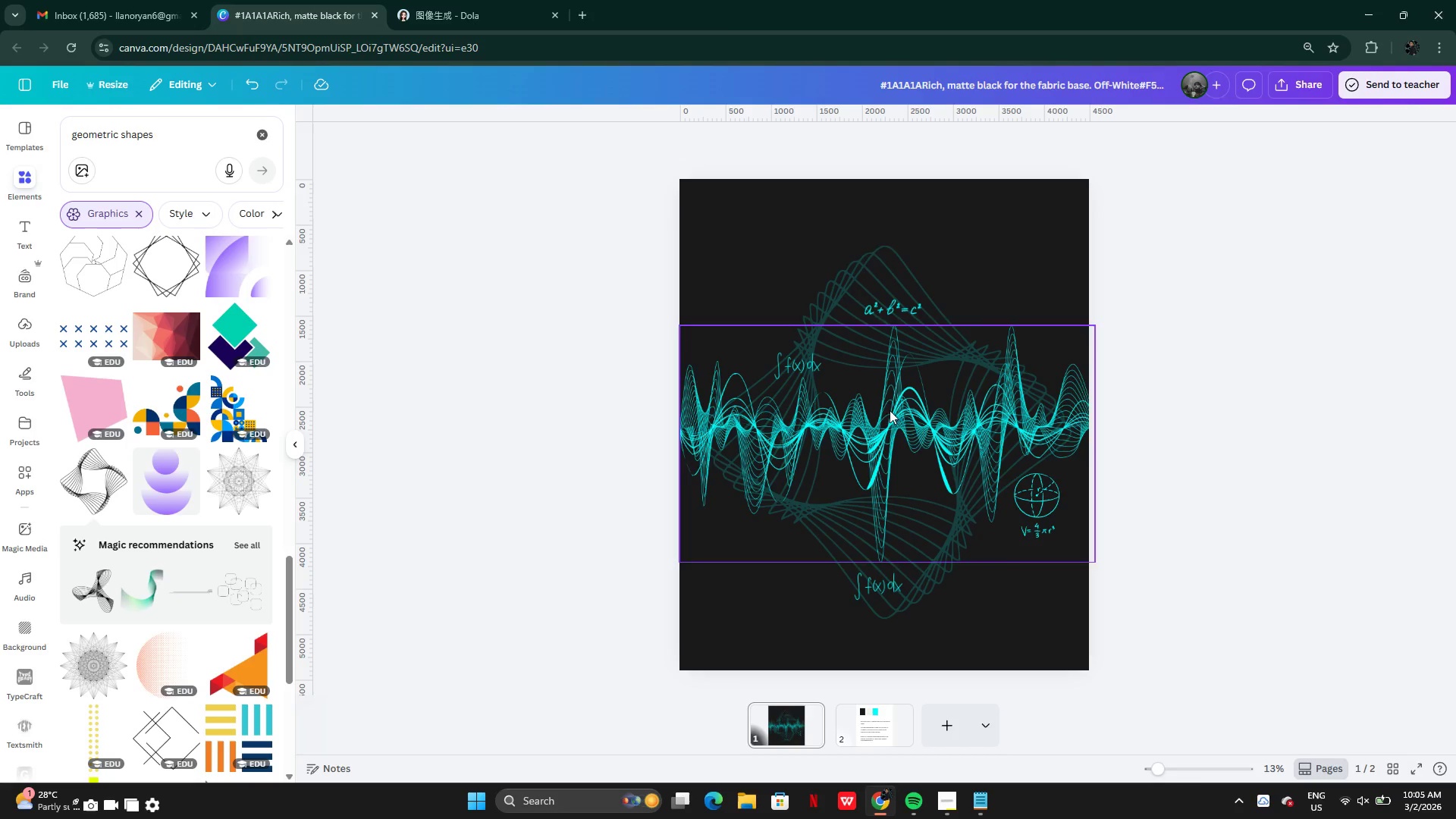 
left_click([864, 258])
 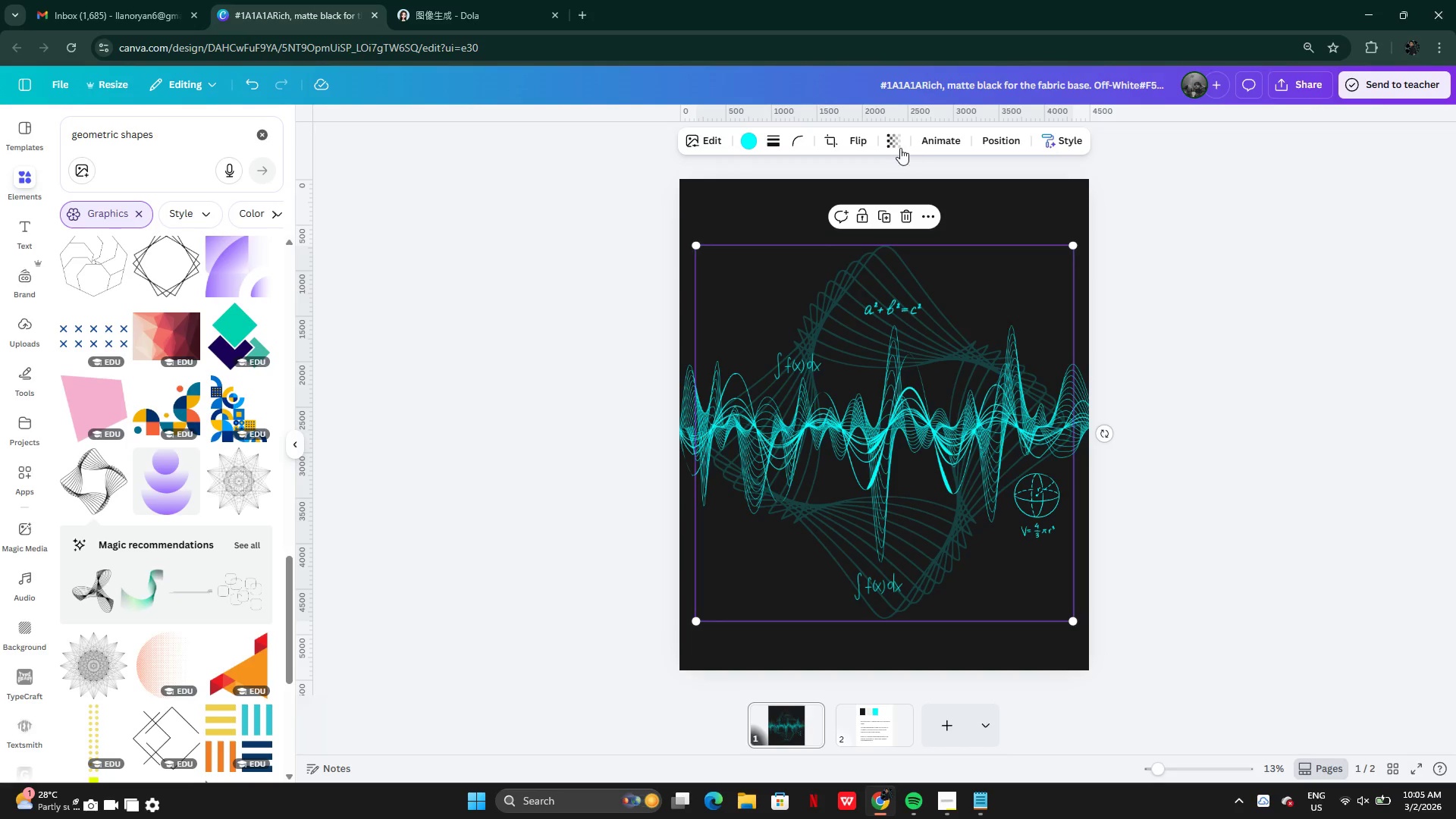 
left_click([897, 146])
 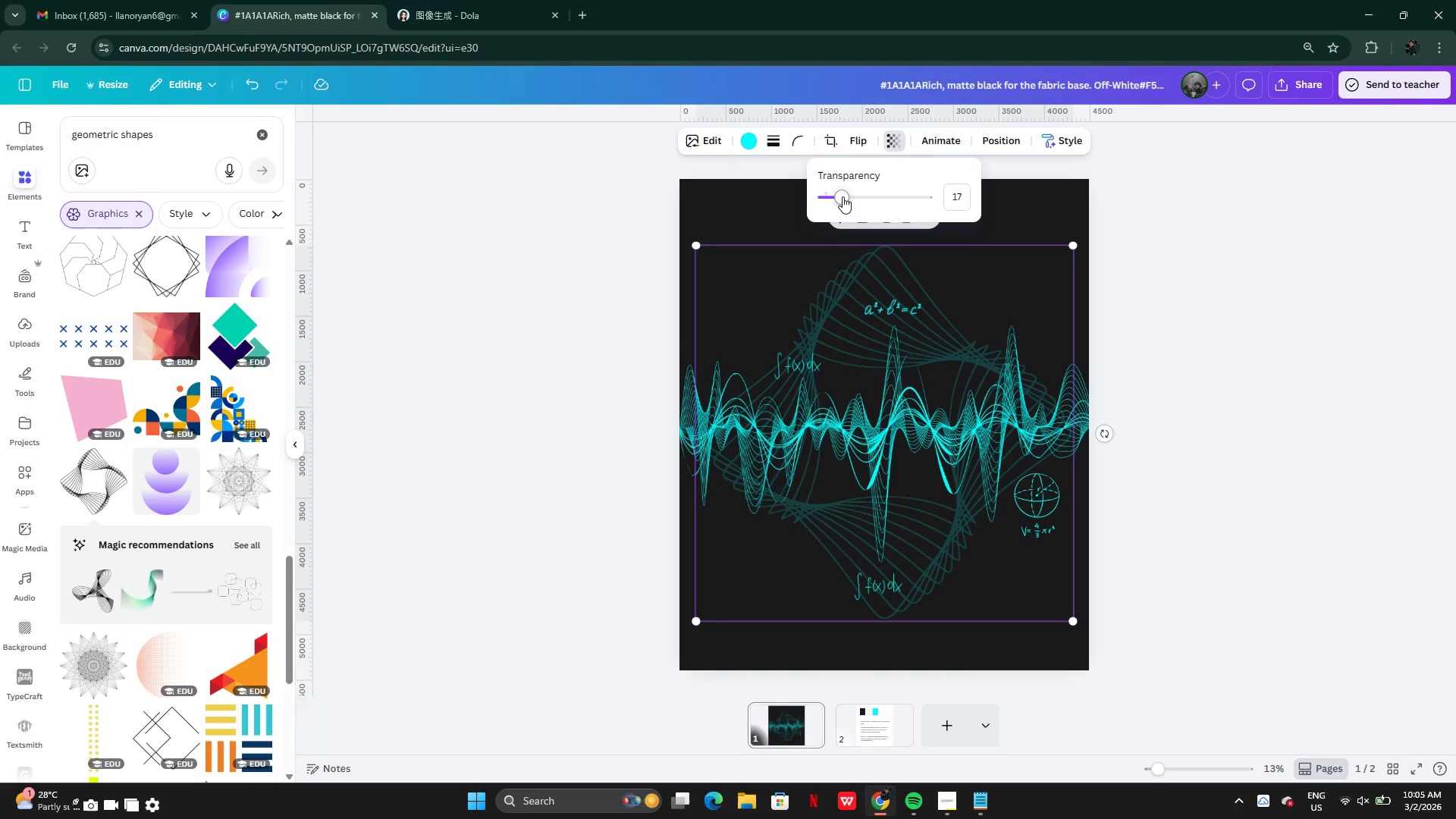 
left_click_drag(start_coordinate=[843, 196], to_coordinate=[830, 193])
 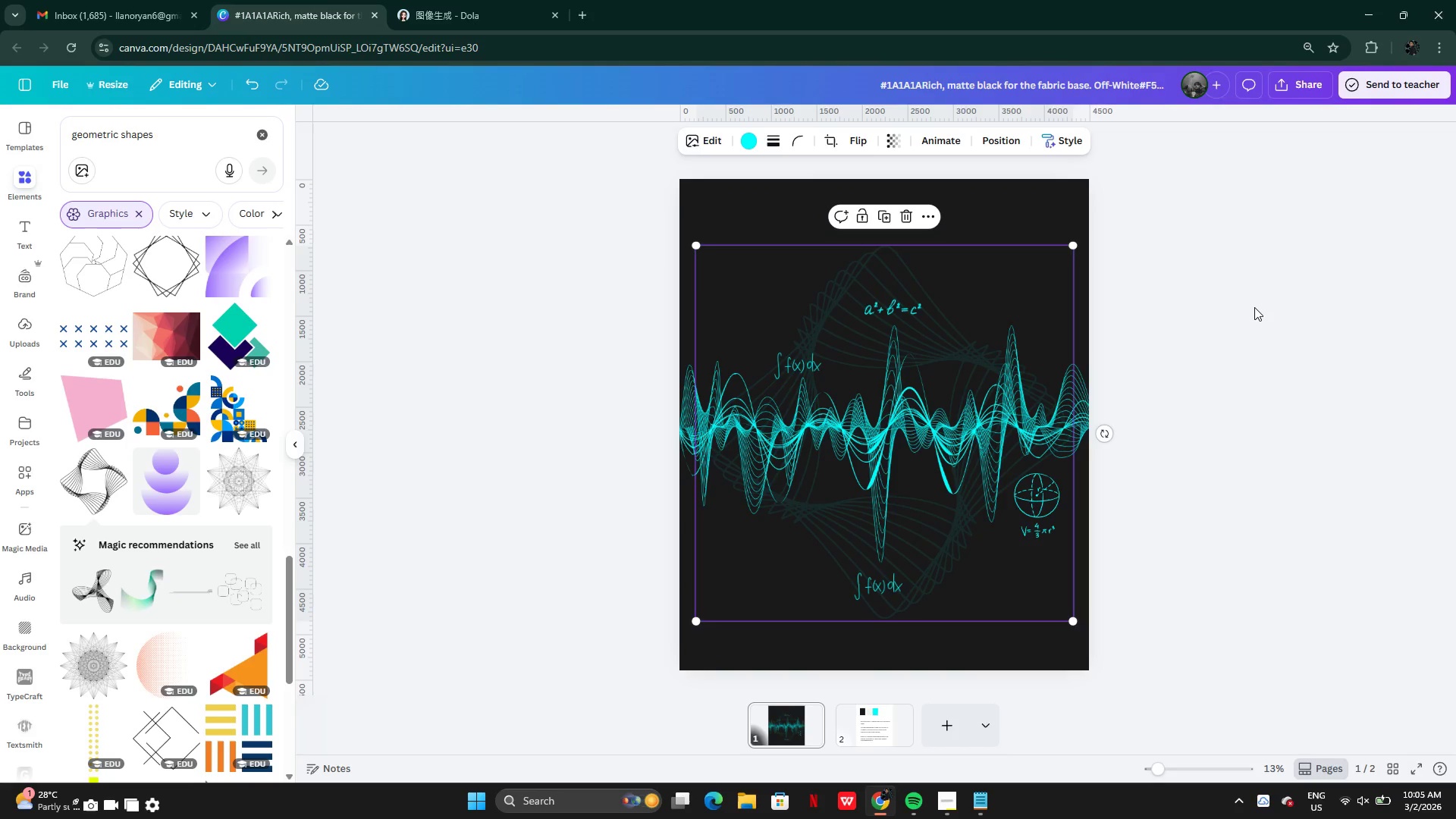 
double_click([1254, 307])
 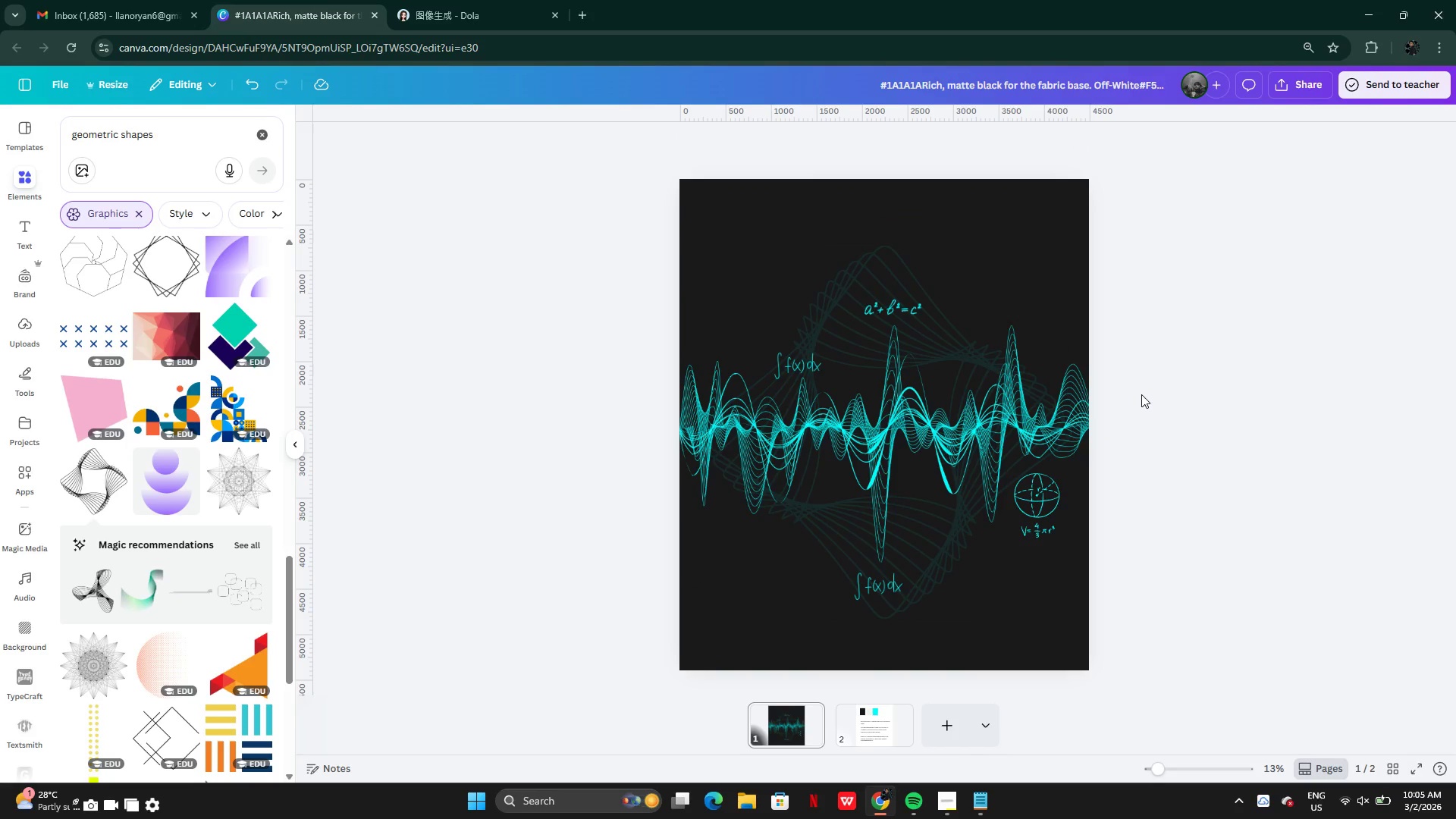 
wait(6.25)
 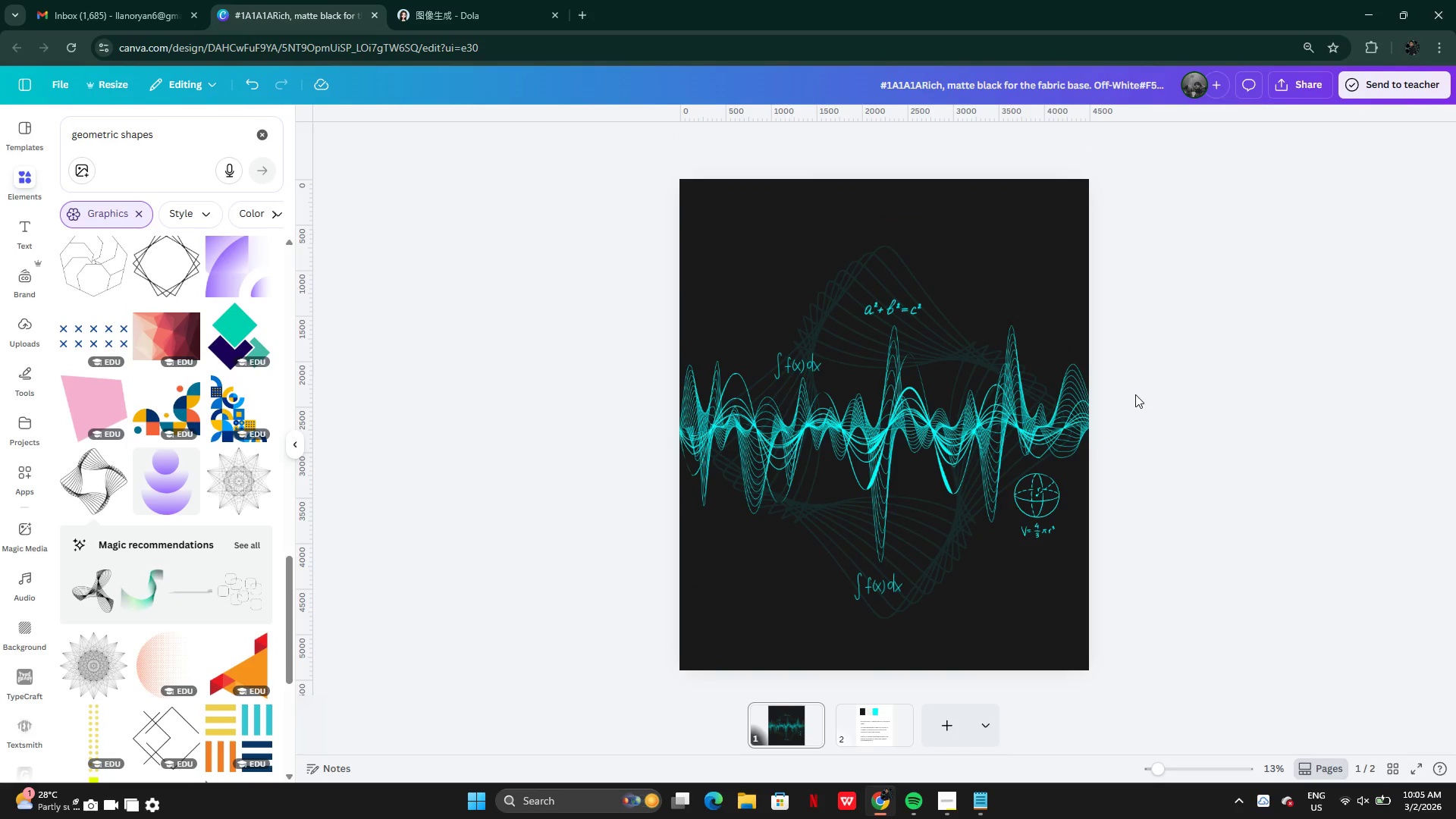 
left_click([975, 428])
 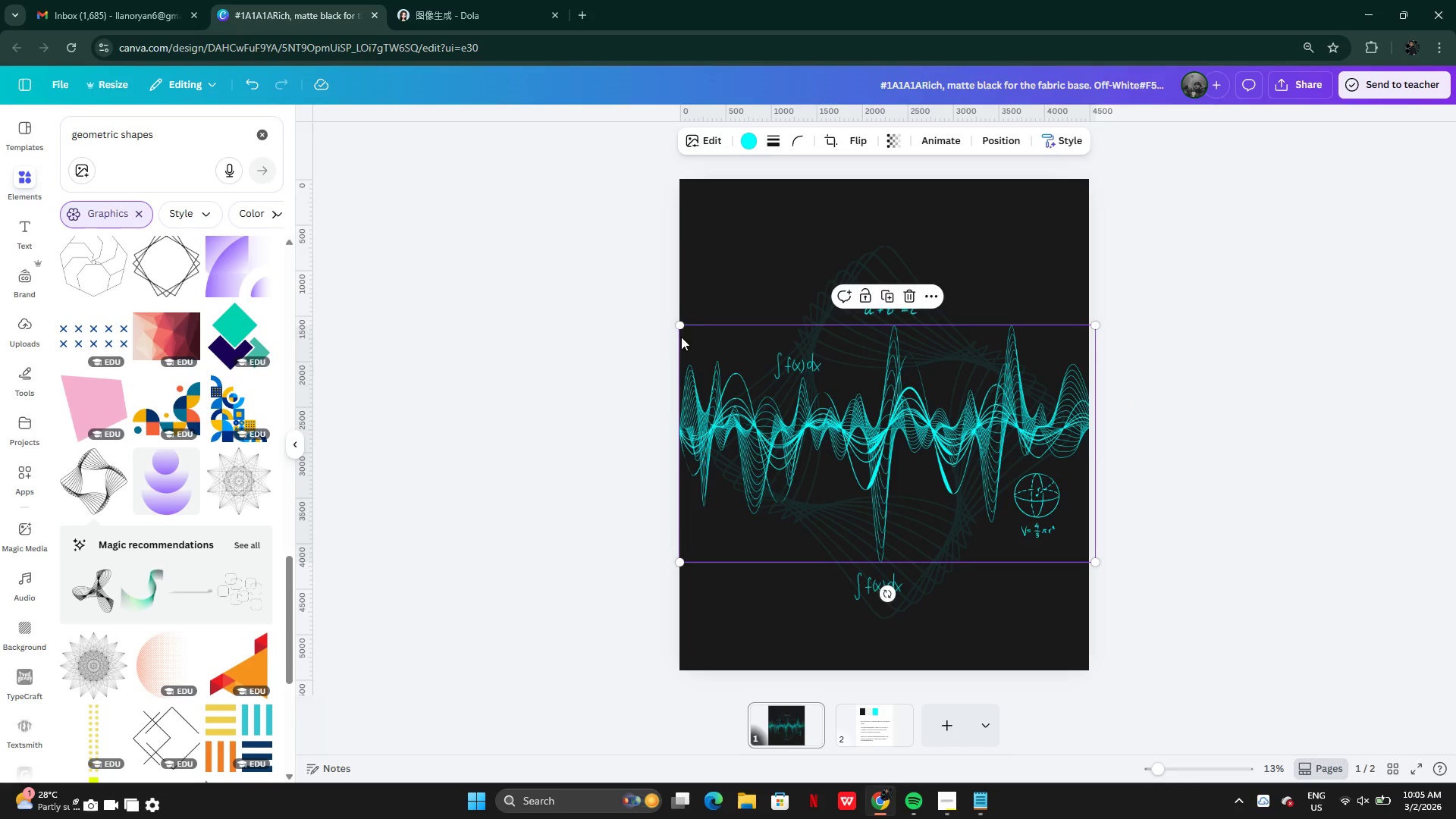 
left_click_drag(start_coordinate=[678, 326], to_coordinate=[822, 396])
 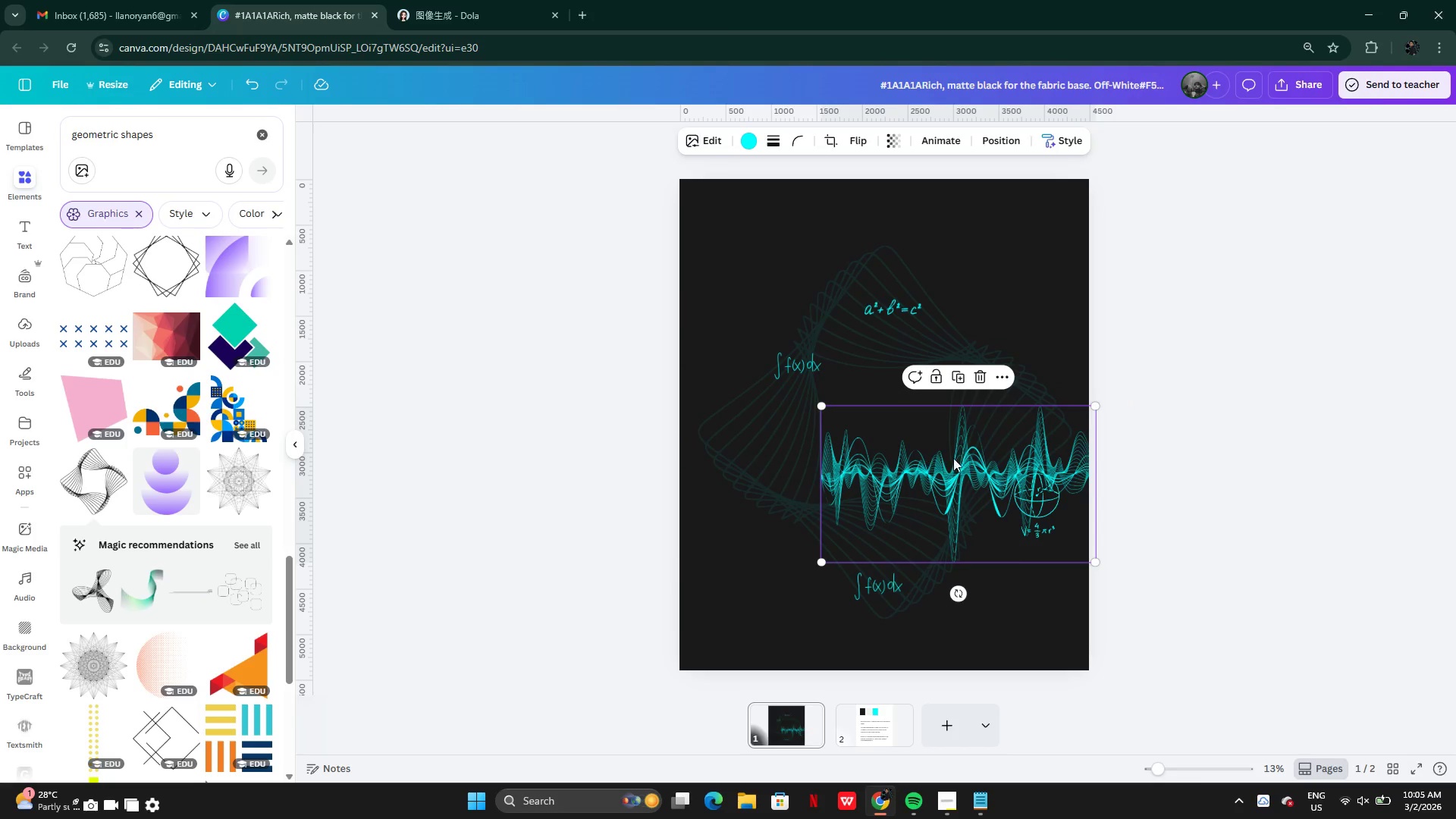 
left_click_drag(start_coordinate=[953, 458], to_coordinate=[886, 425])
 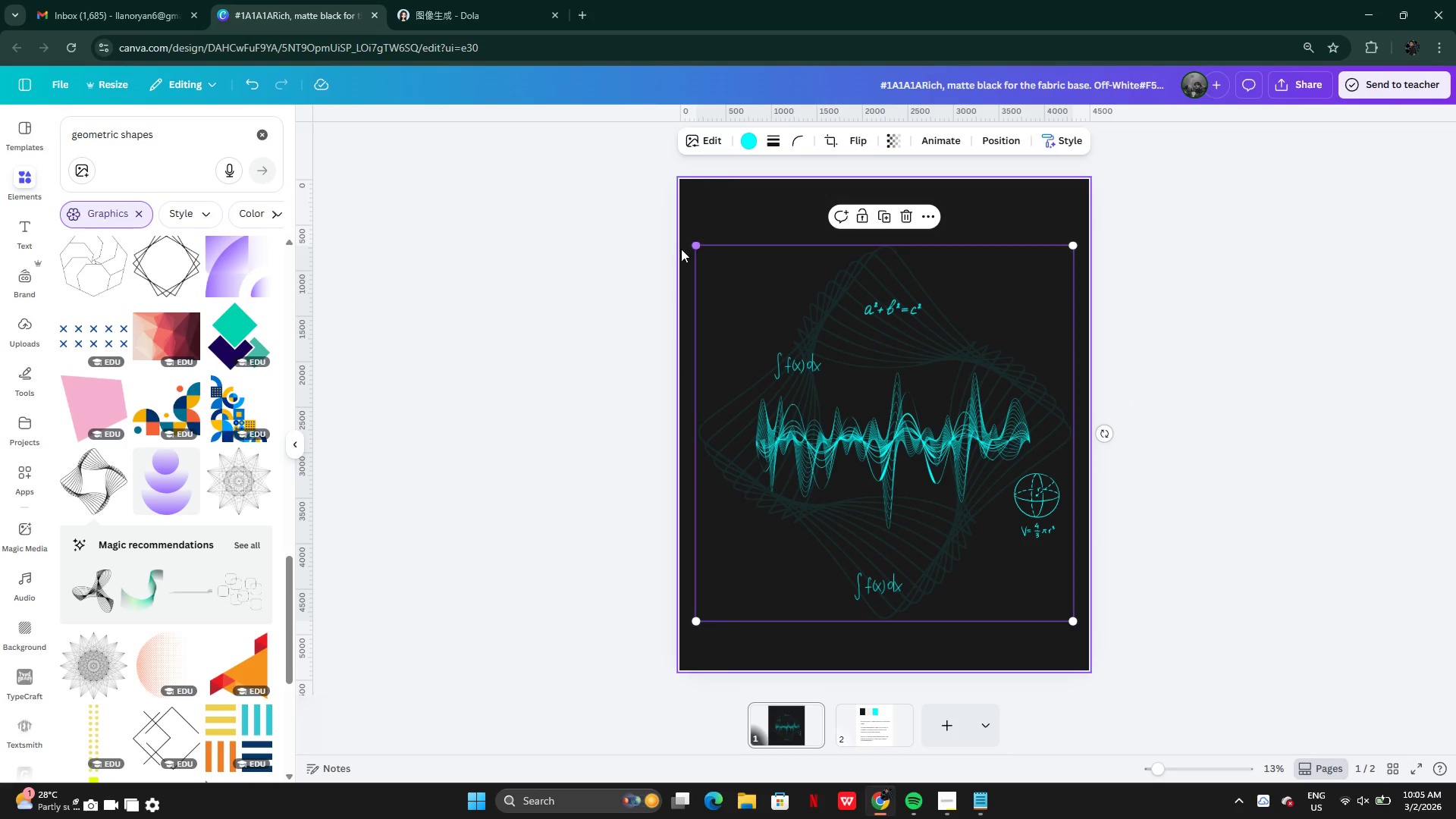 
left_click_drag(start_coordinate=[689, 242], to_coordinate=[654, 209])
 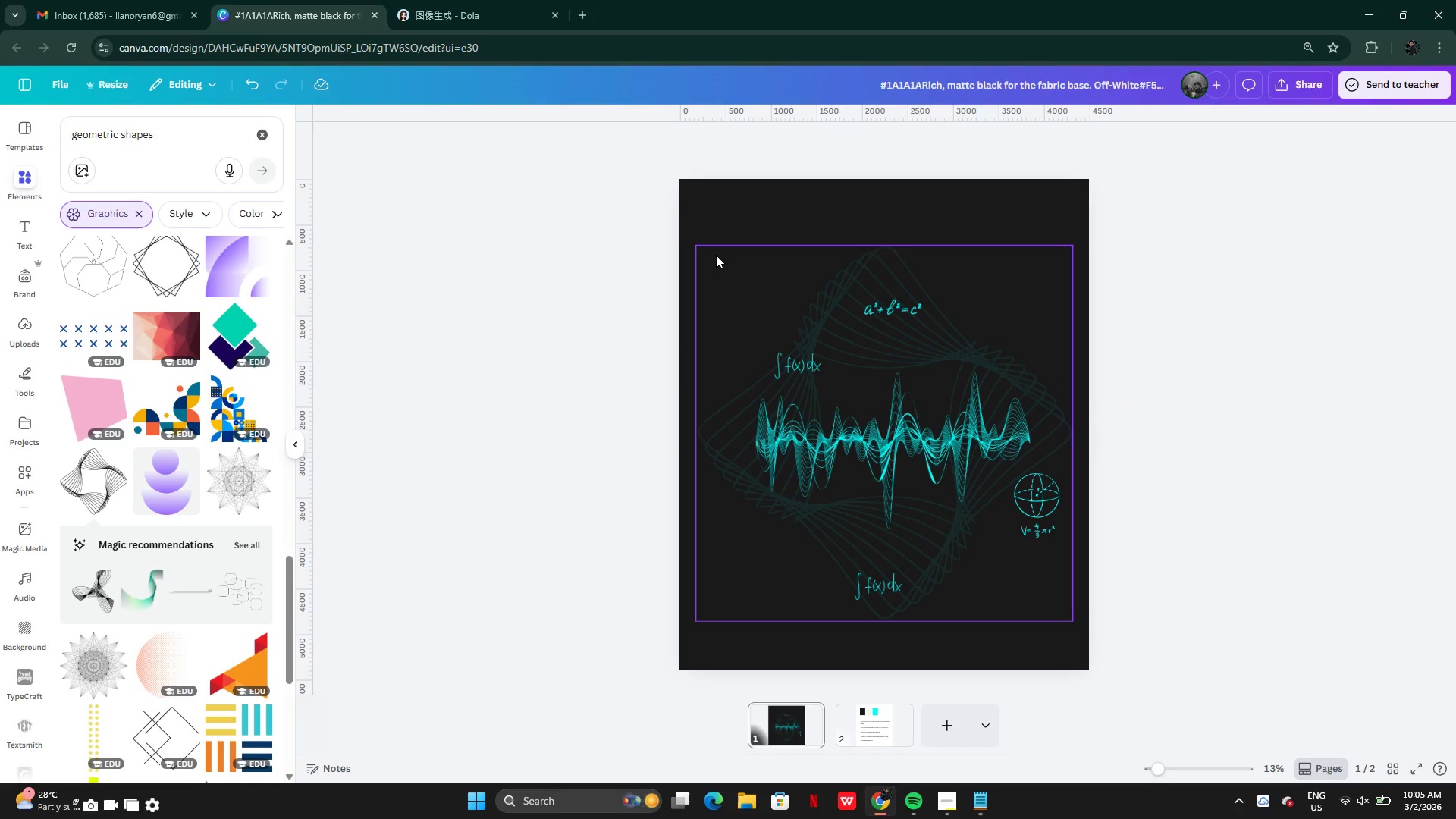 
left_click([716, 255])
 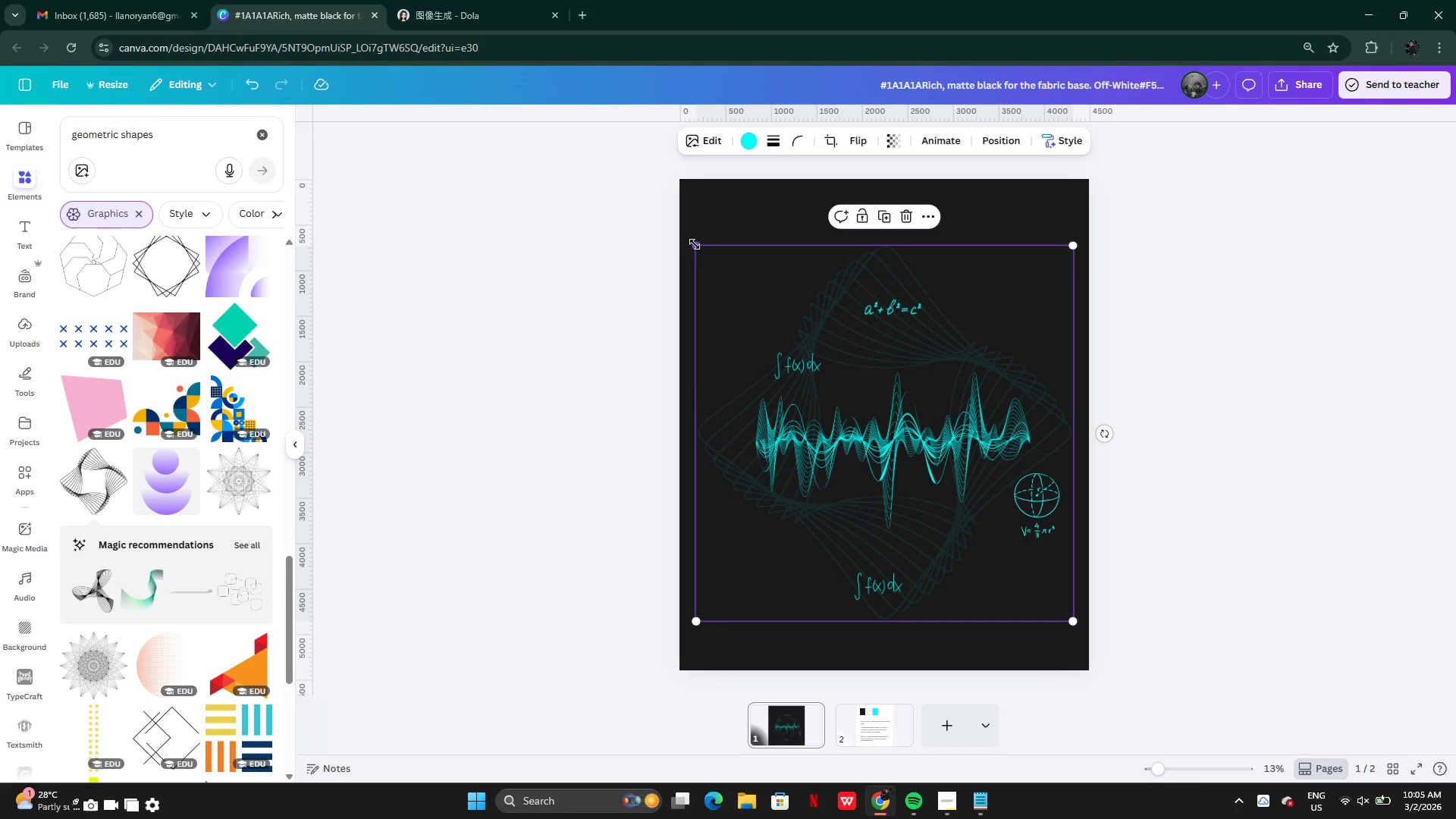 
left_click_drag(start_coordinate=[694, 243], to_coordinate=[667, 212])
 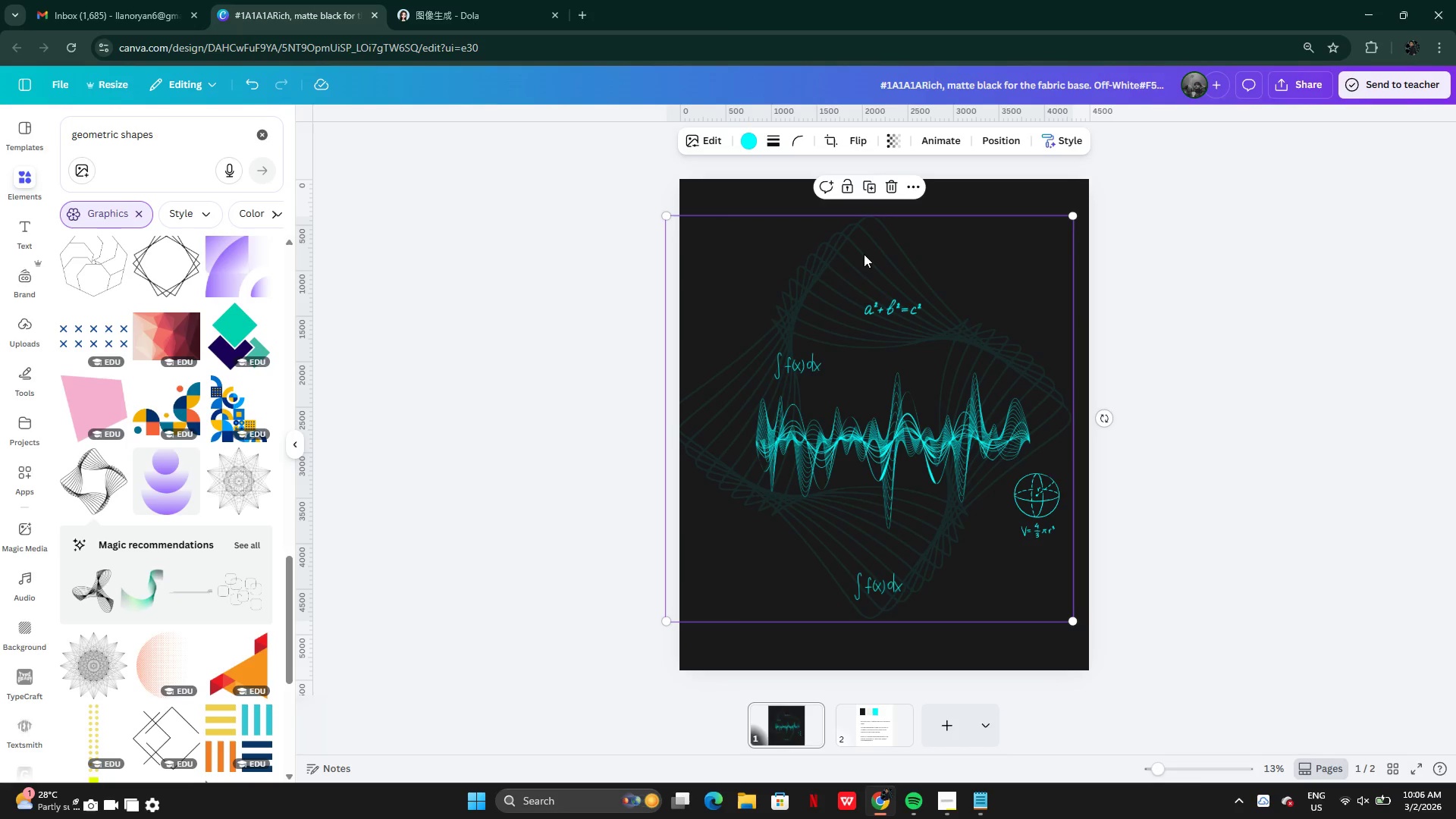 
left_click_drag(start_coordinate=[865, 254], to_coordinate=[874, 271])
 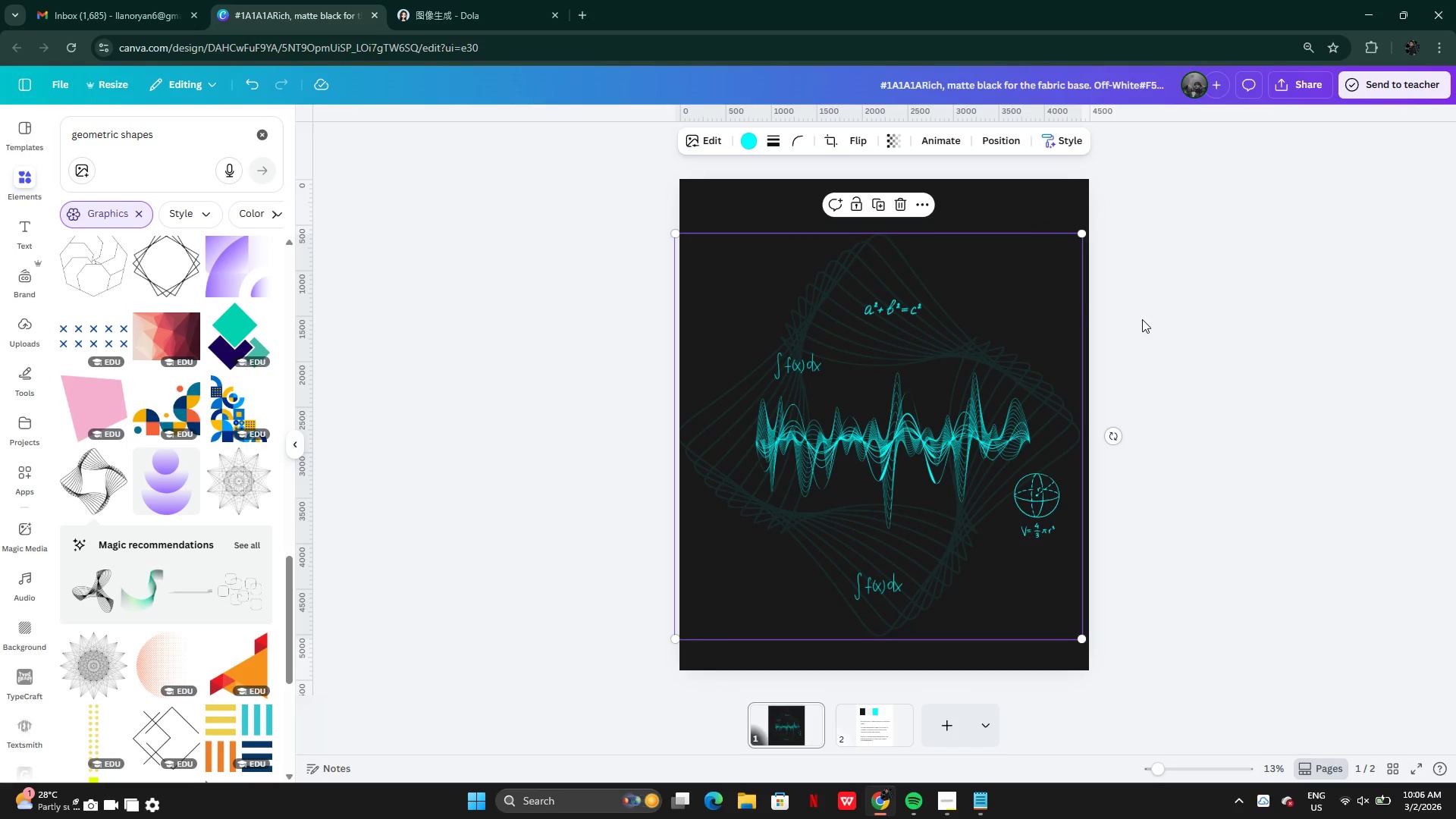 
left_click([1142, 319])
 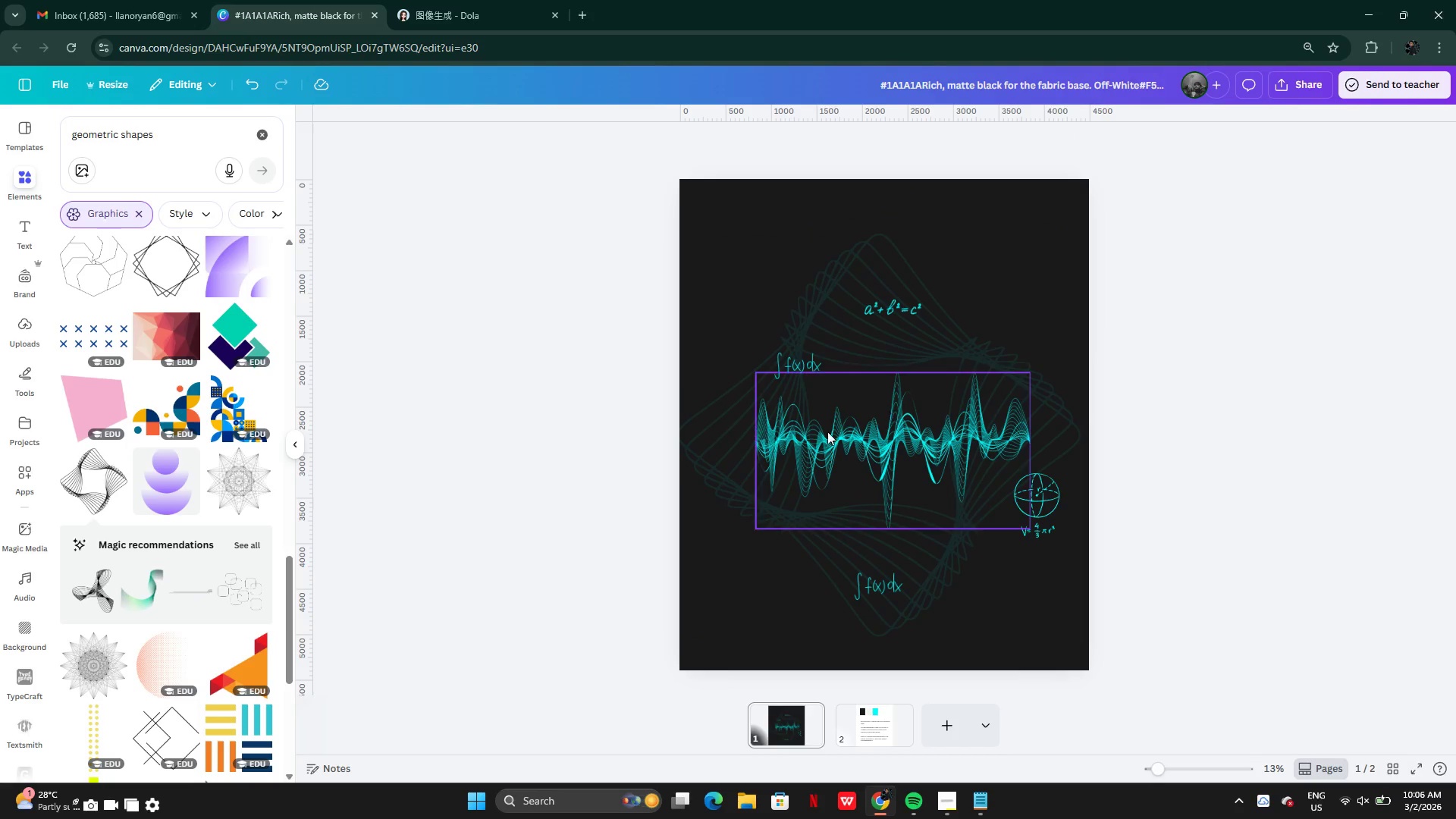 
left_click([826, 452])
 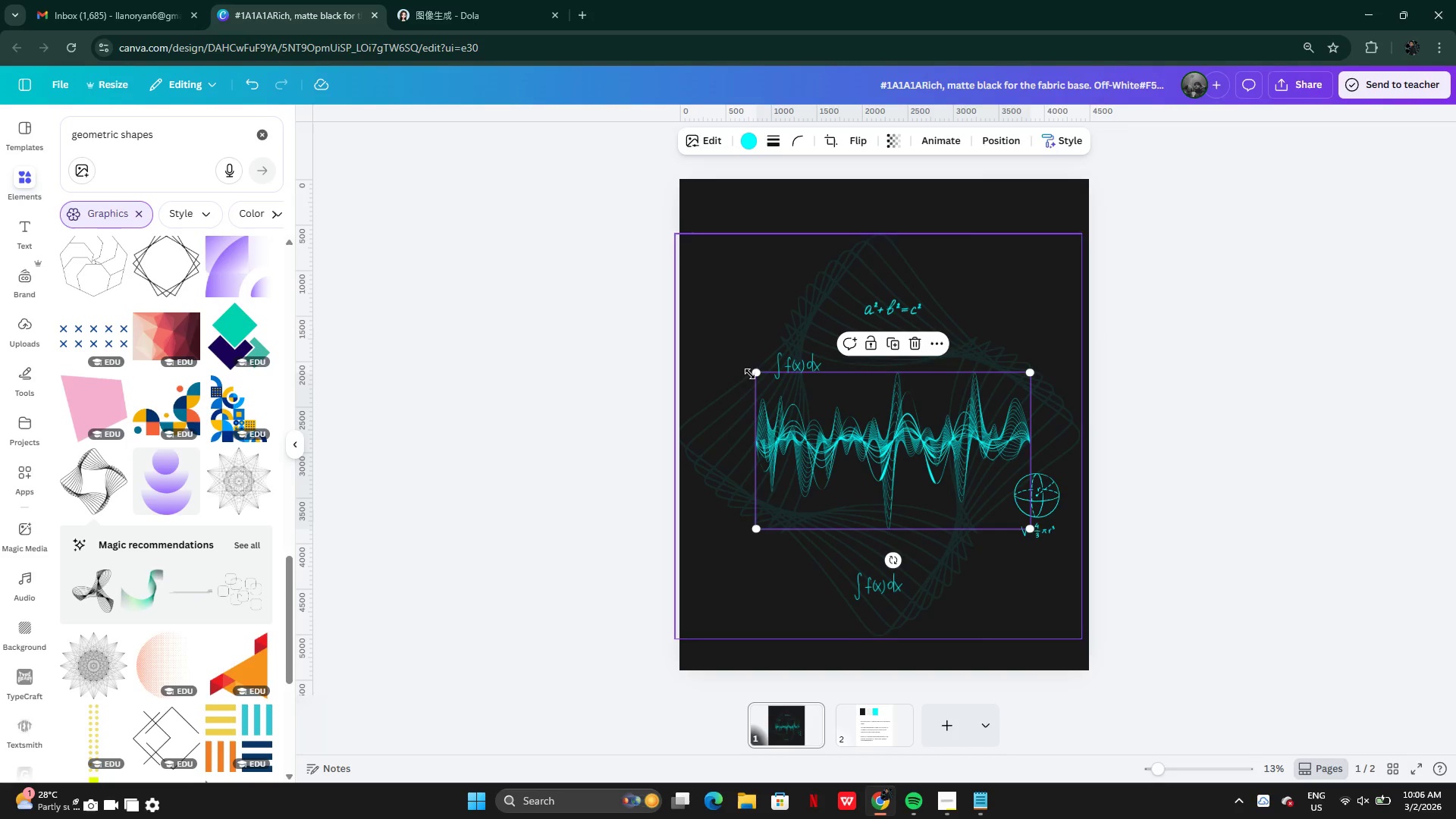 
left_click_drag(start_coordinate=[753, 374], to_coordinate=[654, 364])
 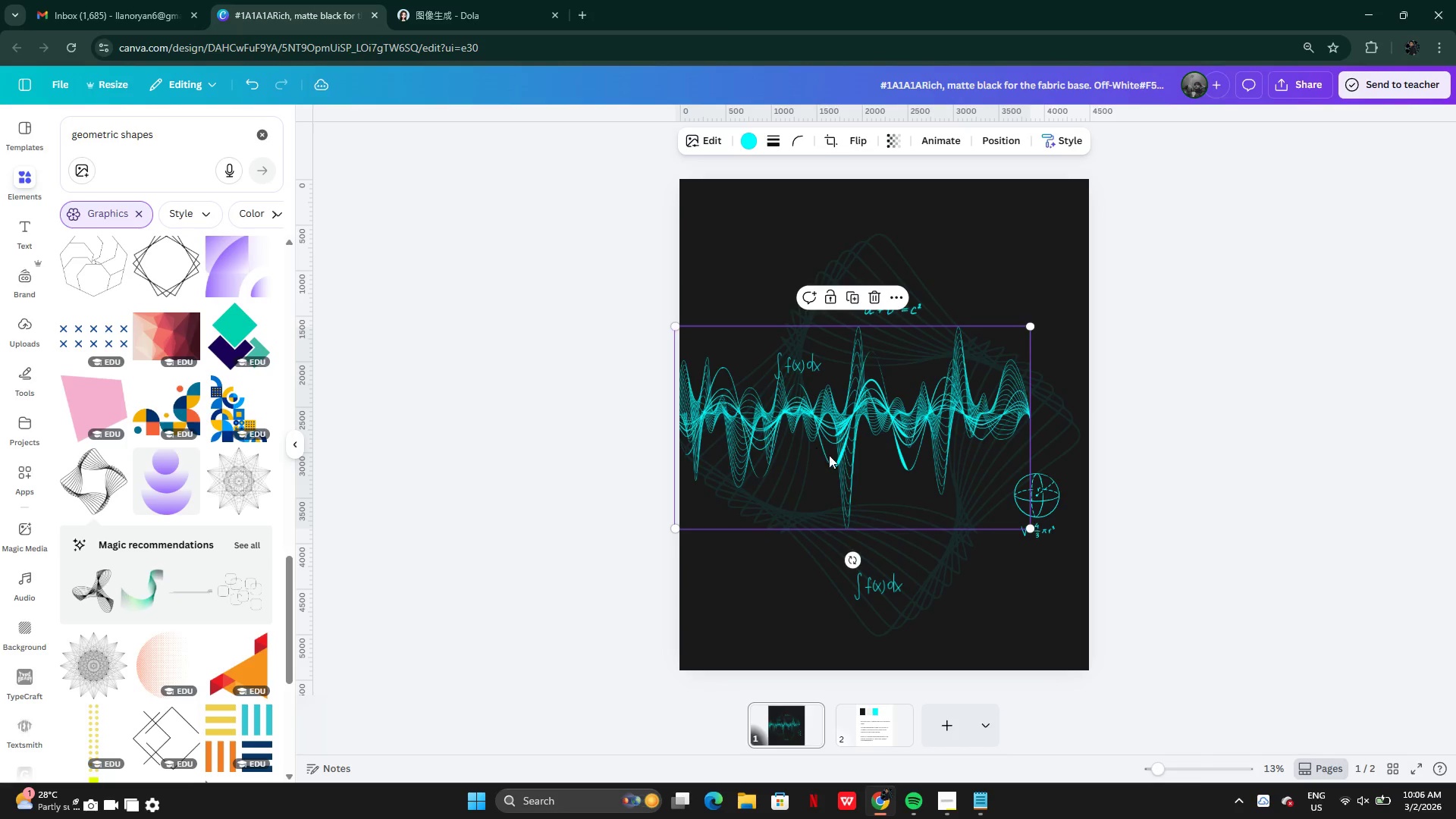 
left_click_drag(start_coordinate=[829, 455], to_coordinate=[888, 473])
 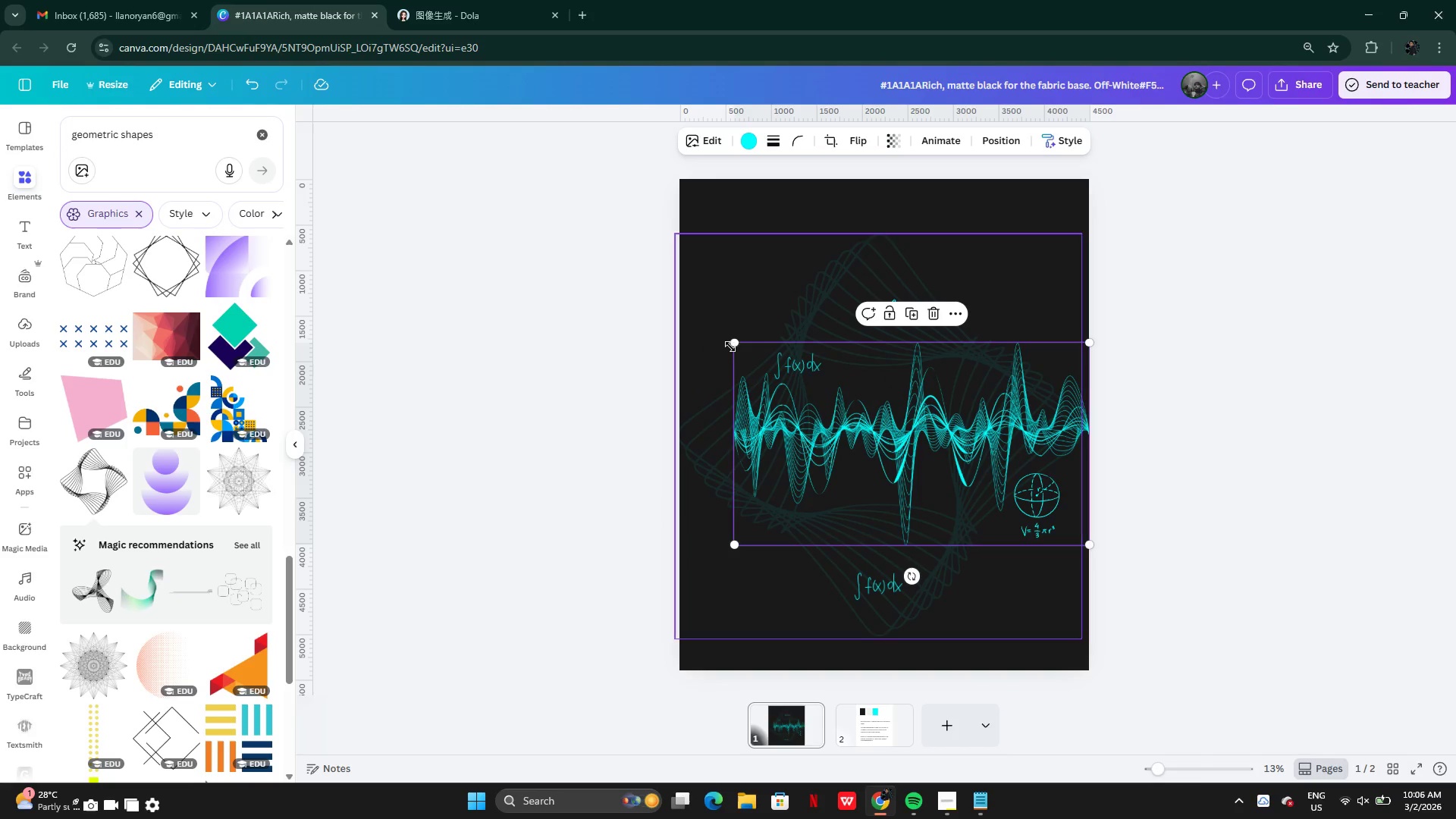 
left_click_drag(start_coordinate=[730, 340], to_coordinate=[652, 338])
 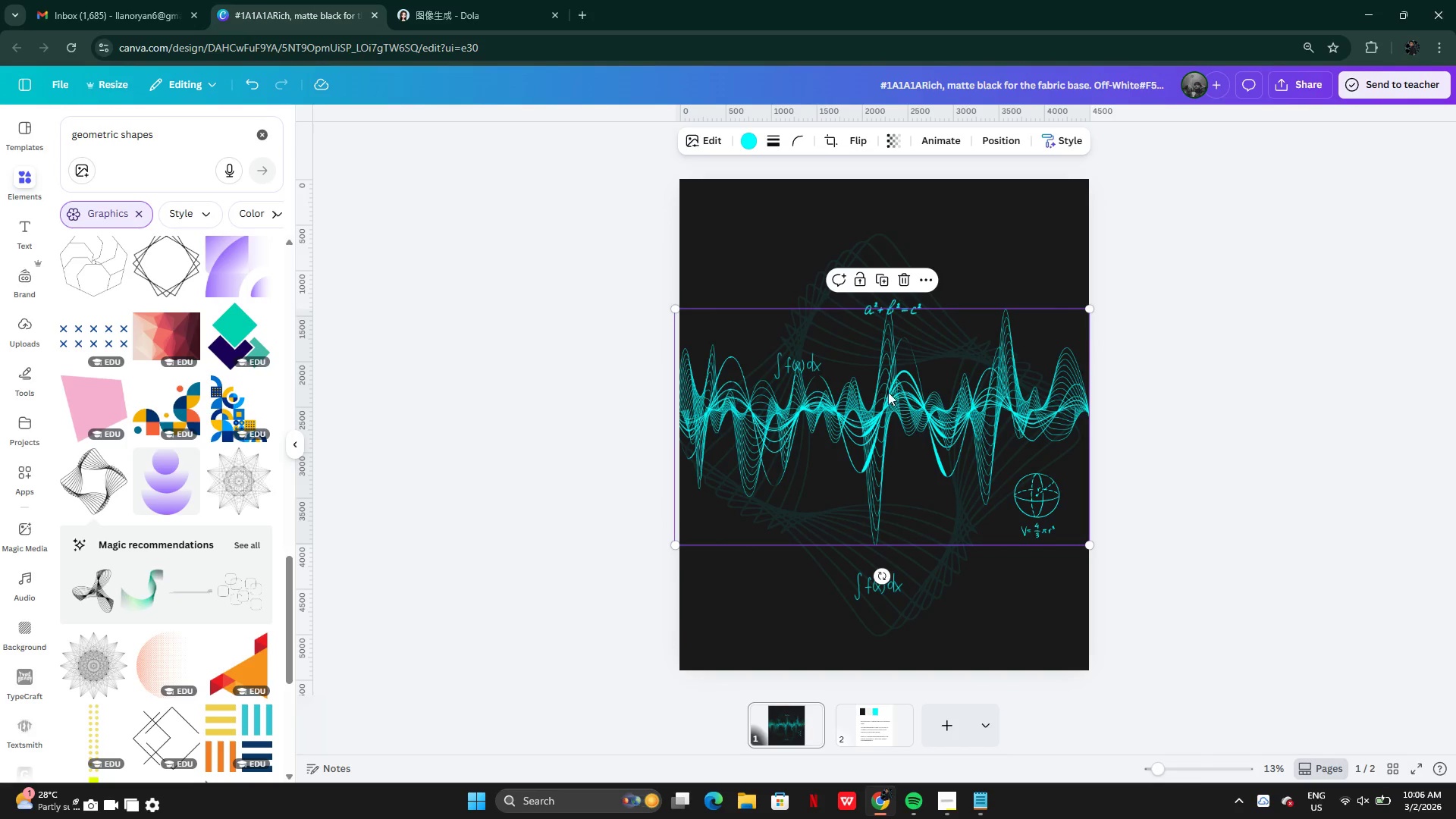 
left_click_drag(start_coordinate=[889, 392], to_coordinate=[885, 411])
 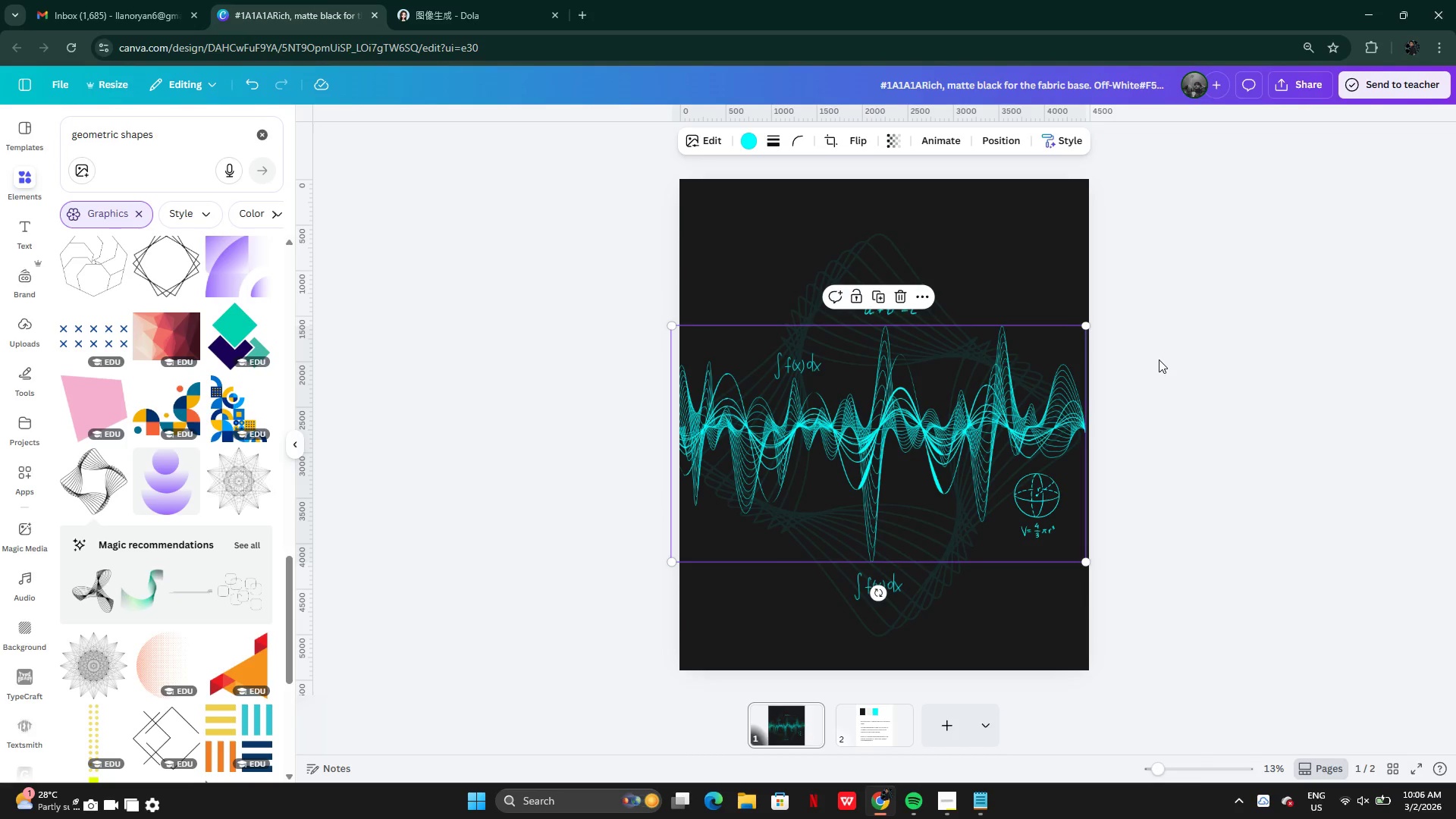 
left_click([1159, 359])
 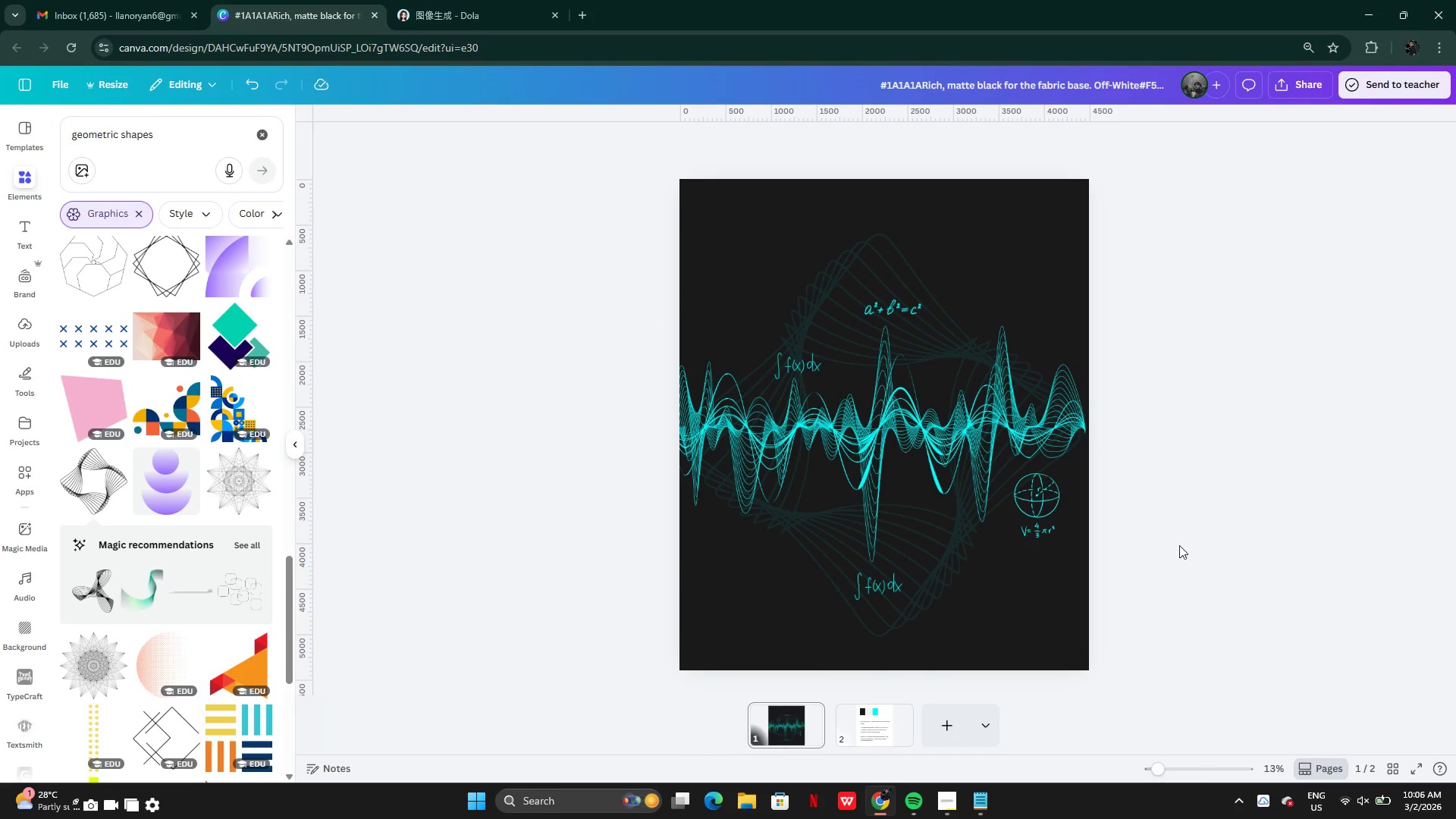 
left_click([1047, 516])
 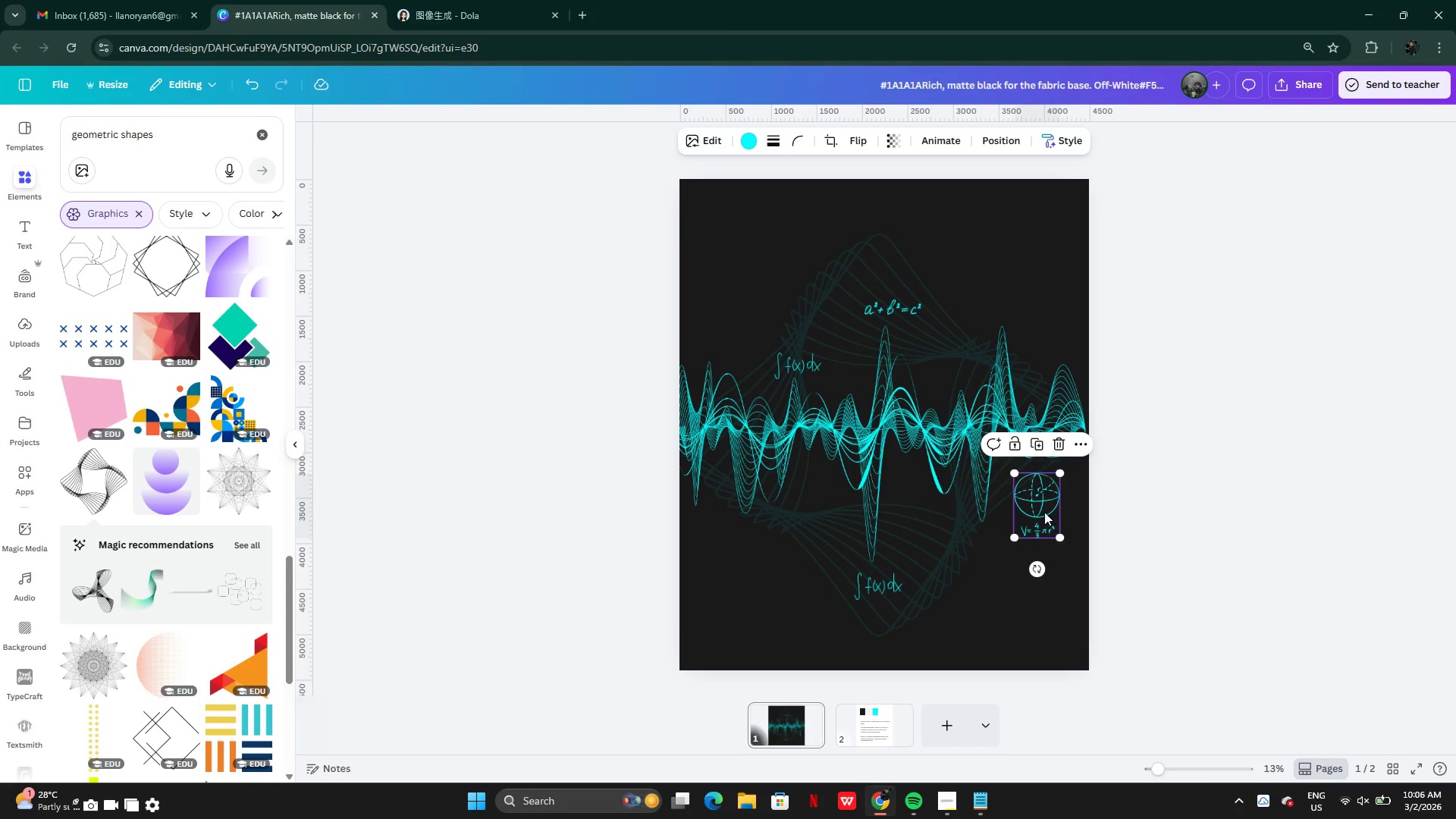 
left_click_drag(start_coordinate=[1044, 512], to_coordinate=[1036, 506])
 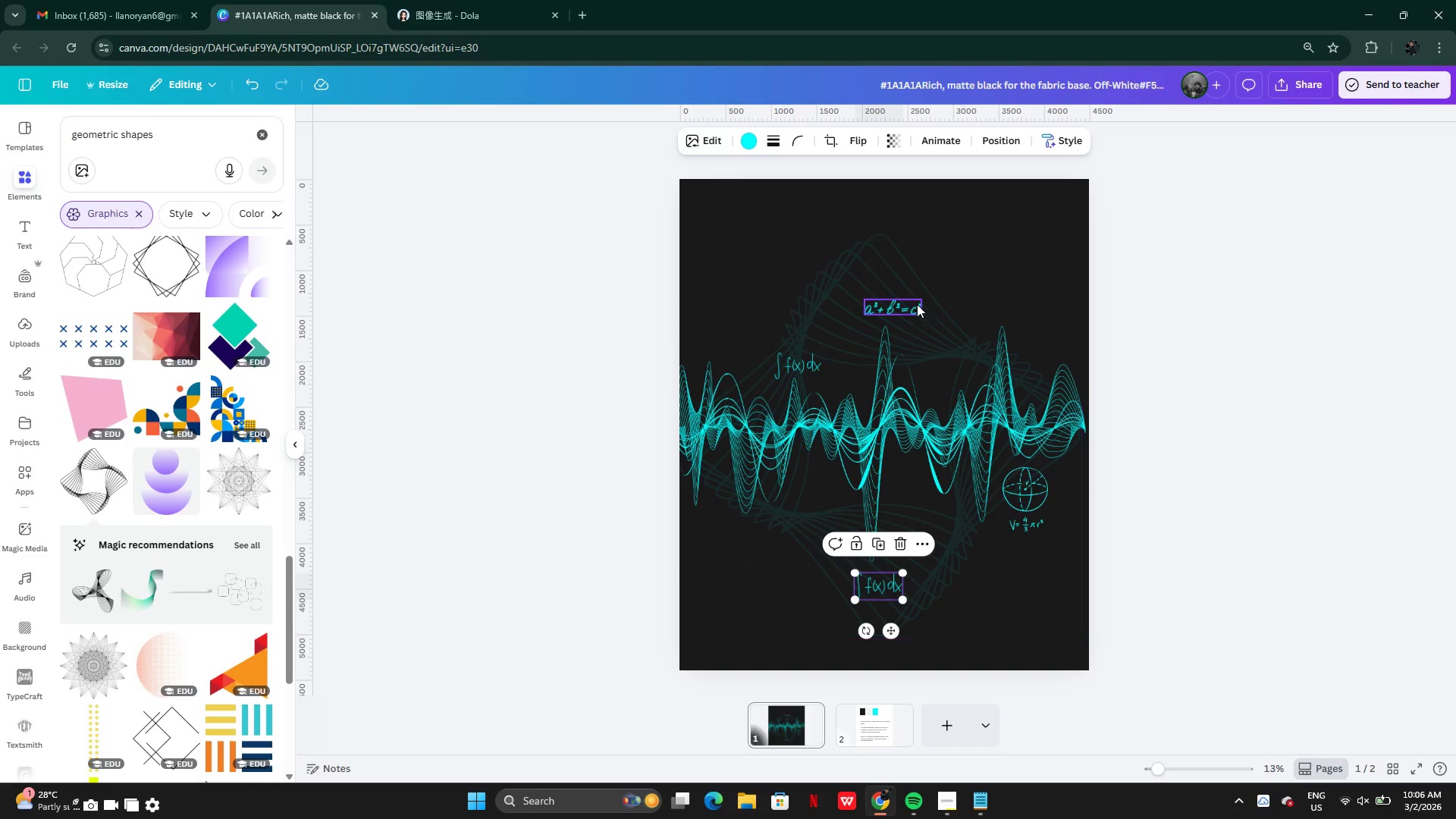 
left_click([914, 300])
 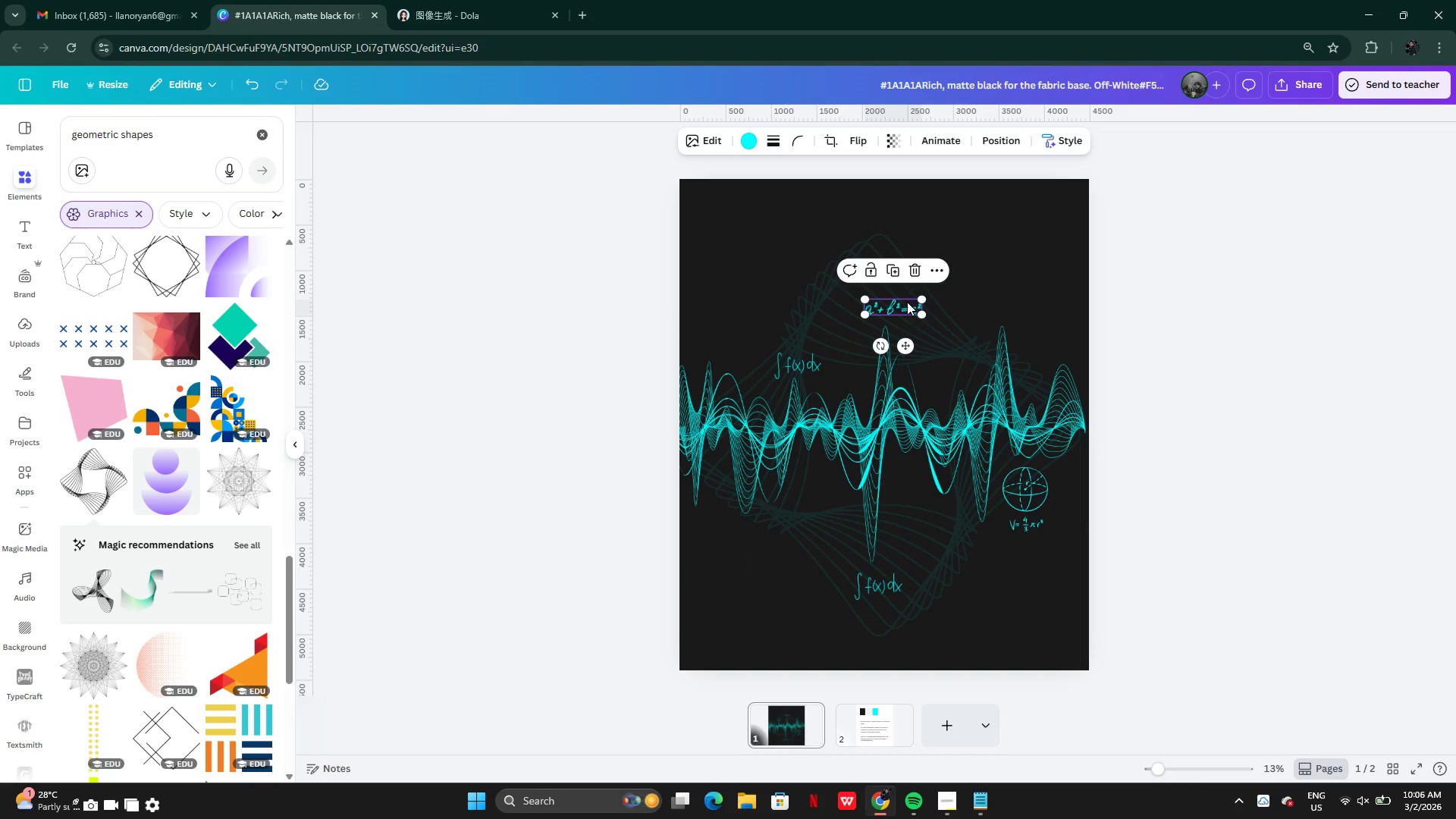 
left_click_drag(start_coordinate=[907, 302], to_coordinate=[959, 362])
 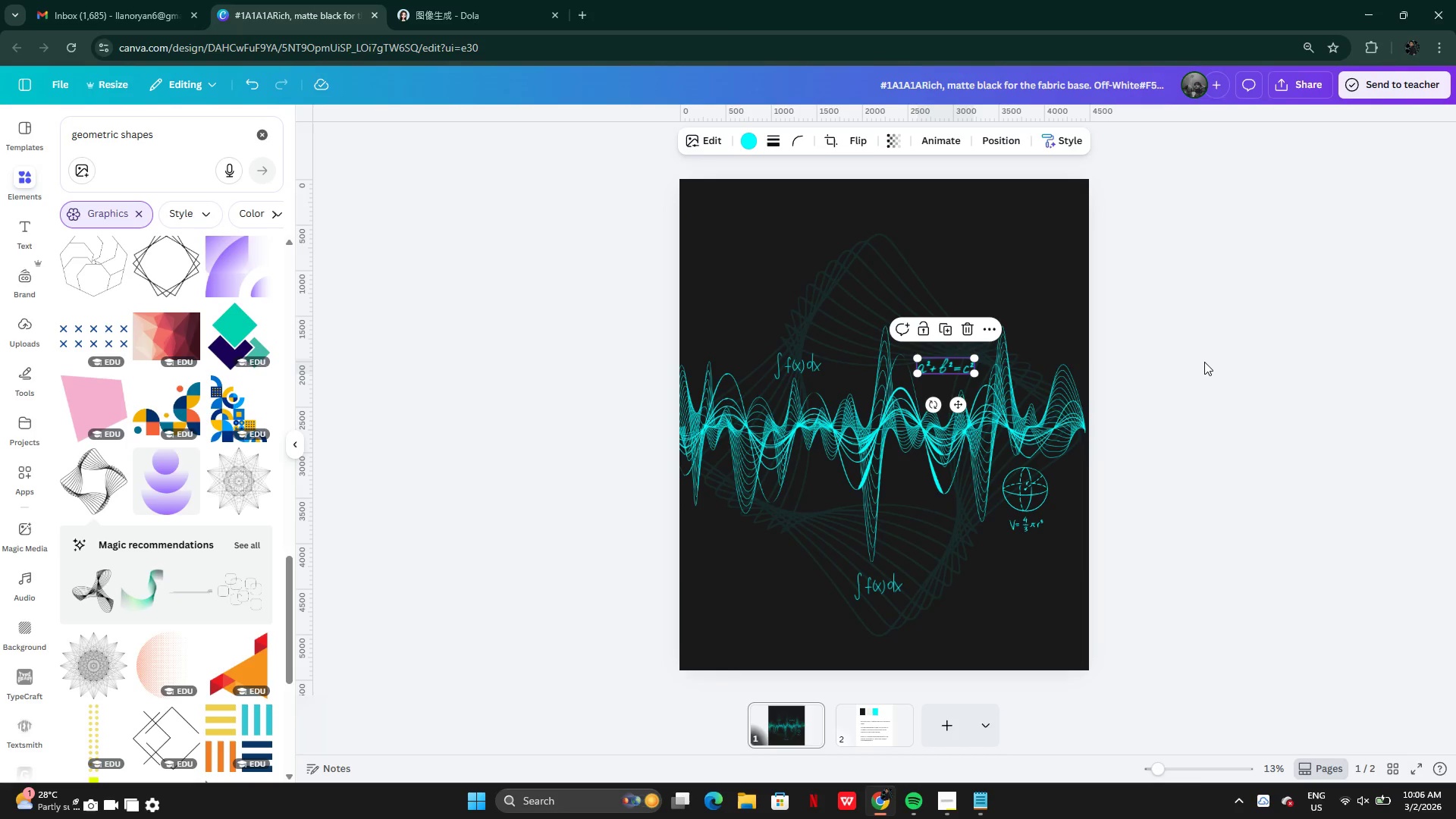 
left_click([1206, 362])
 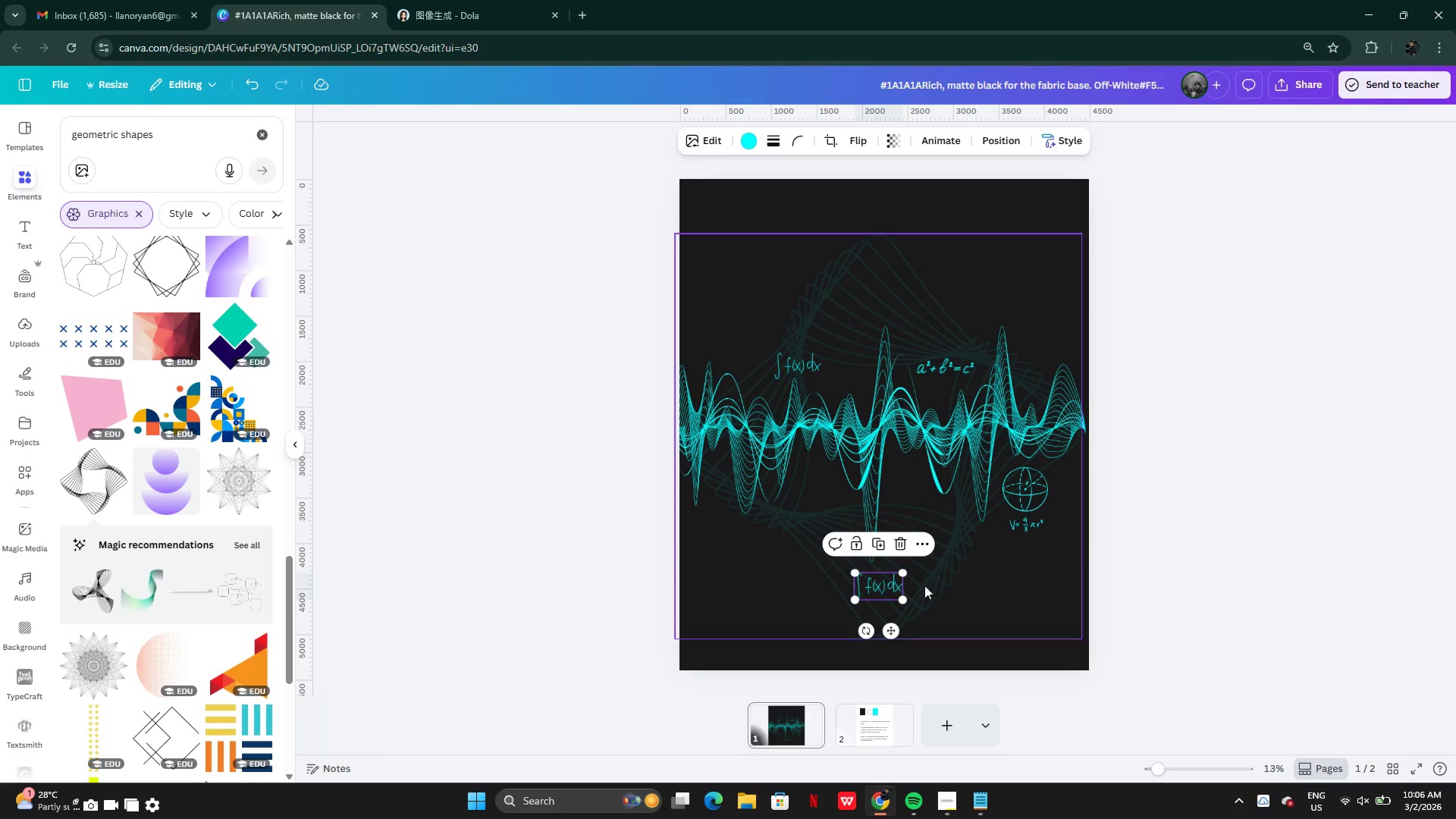 
left_click_drag(start_coordinate=[886, 587], to_coordinate=[916, 505])
 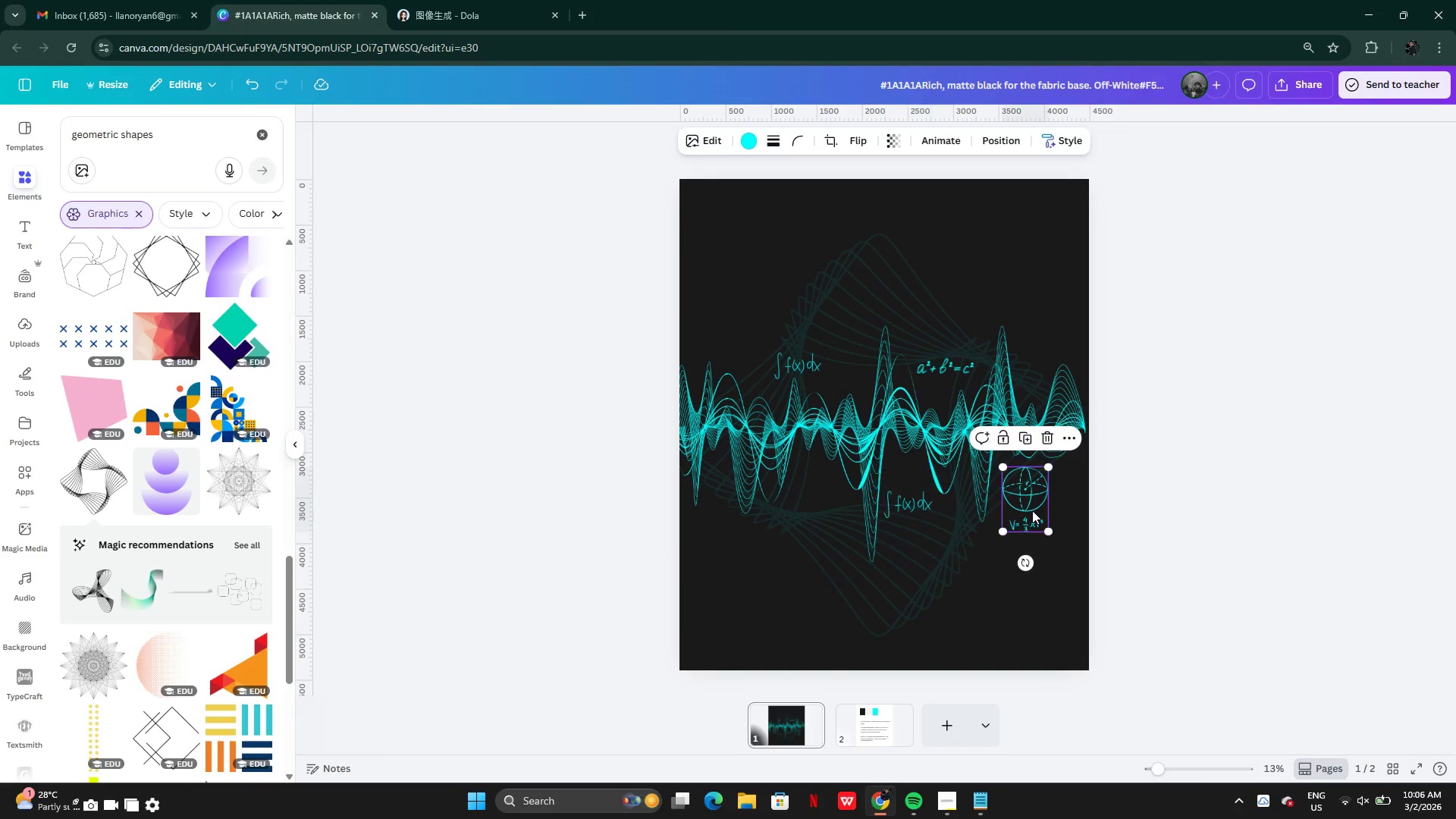 
left_click_drag(start_coordinate=[1032, 510], to_coordinate=[823, 554])
 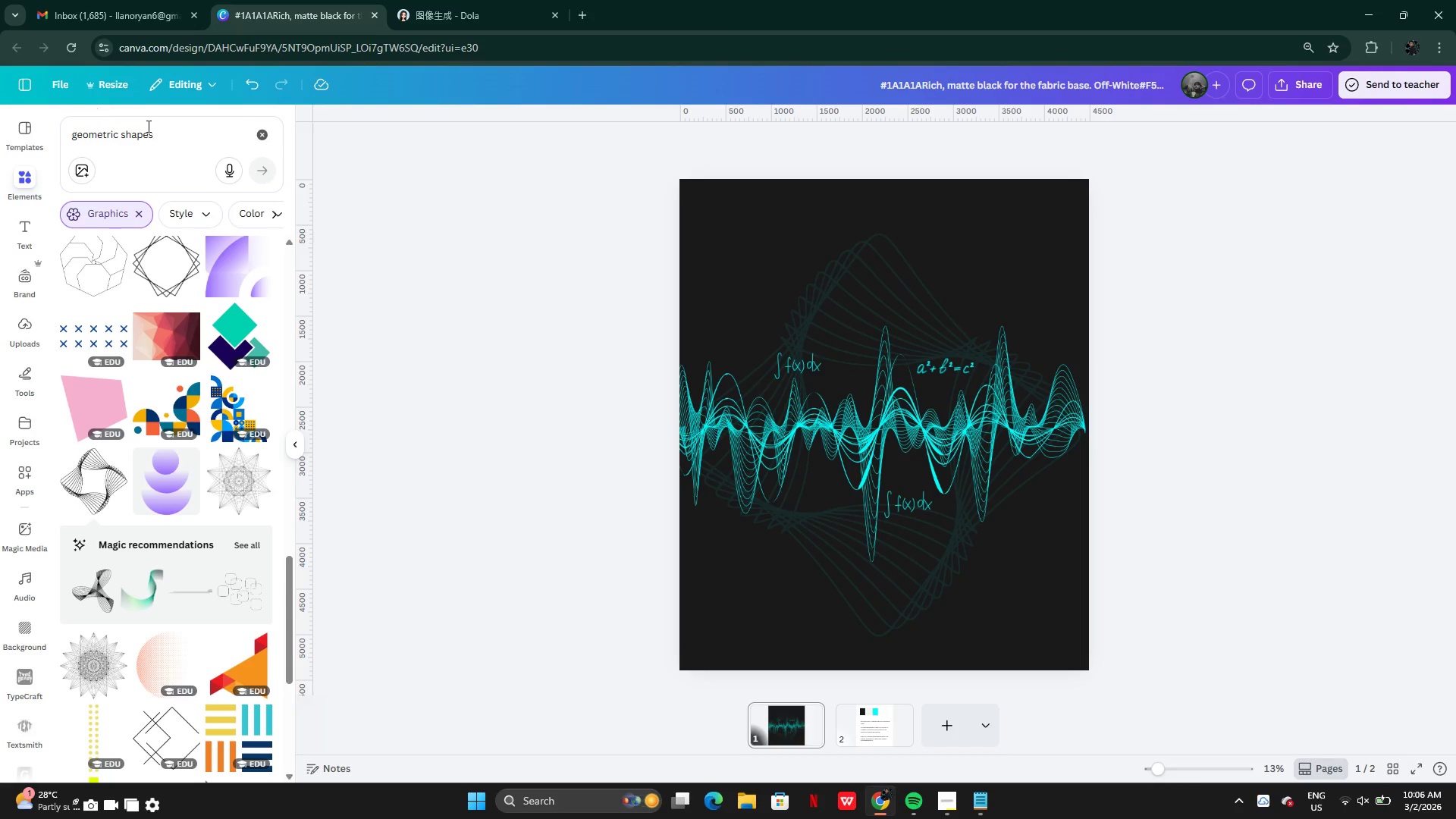 
left_click([267, 135])
 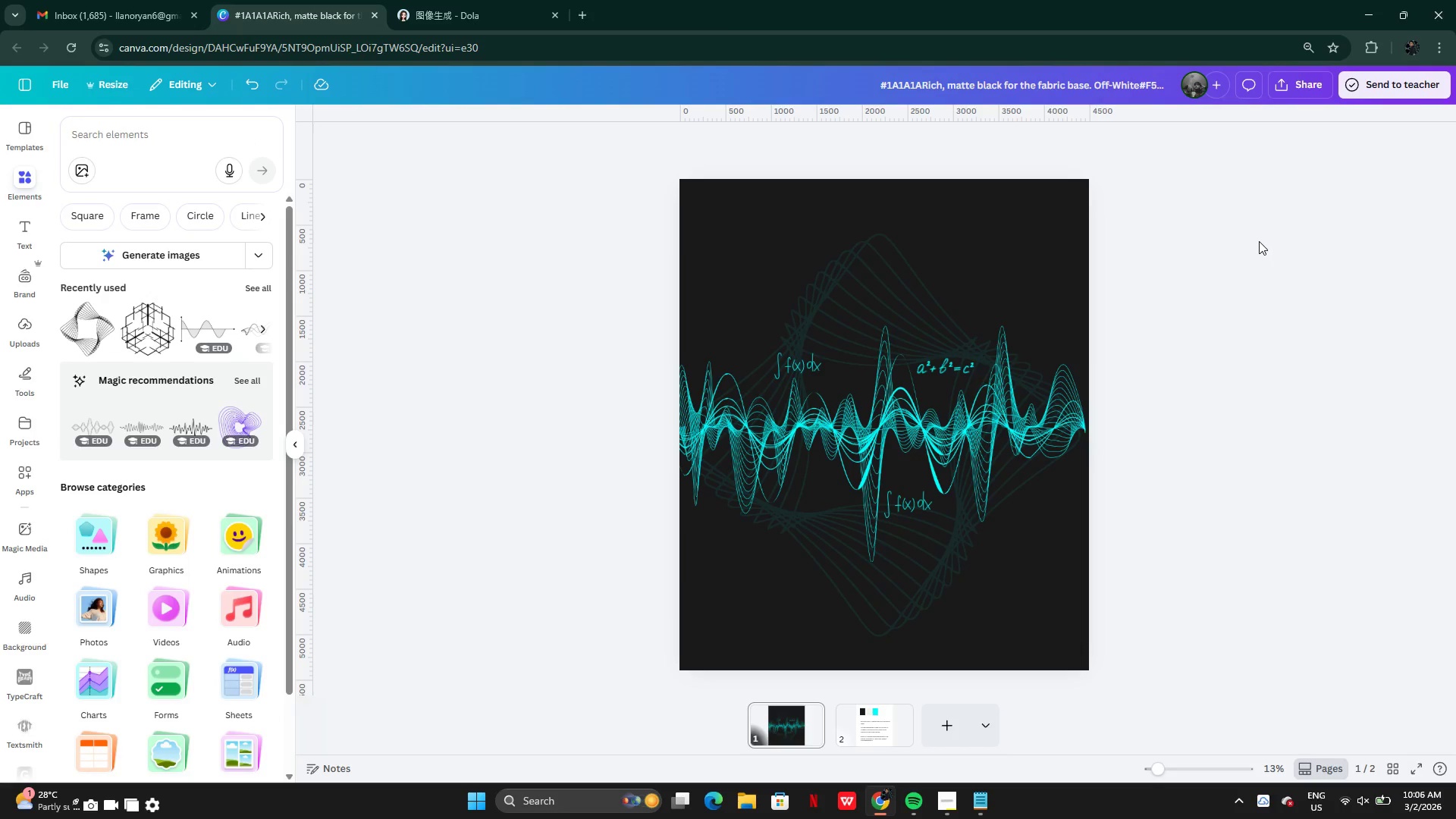 
wait(9.88)
 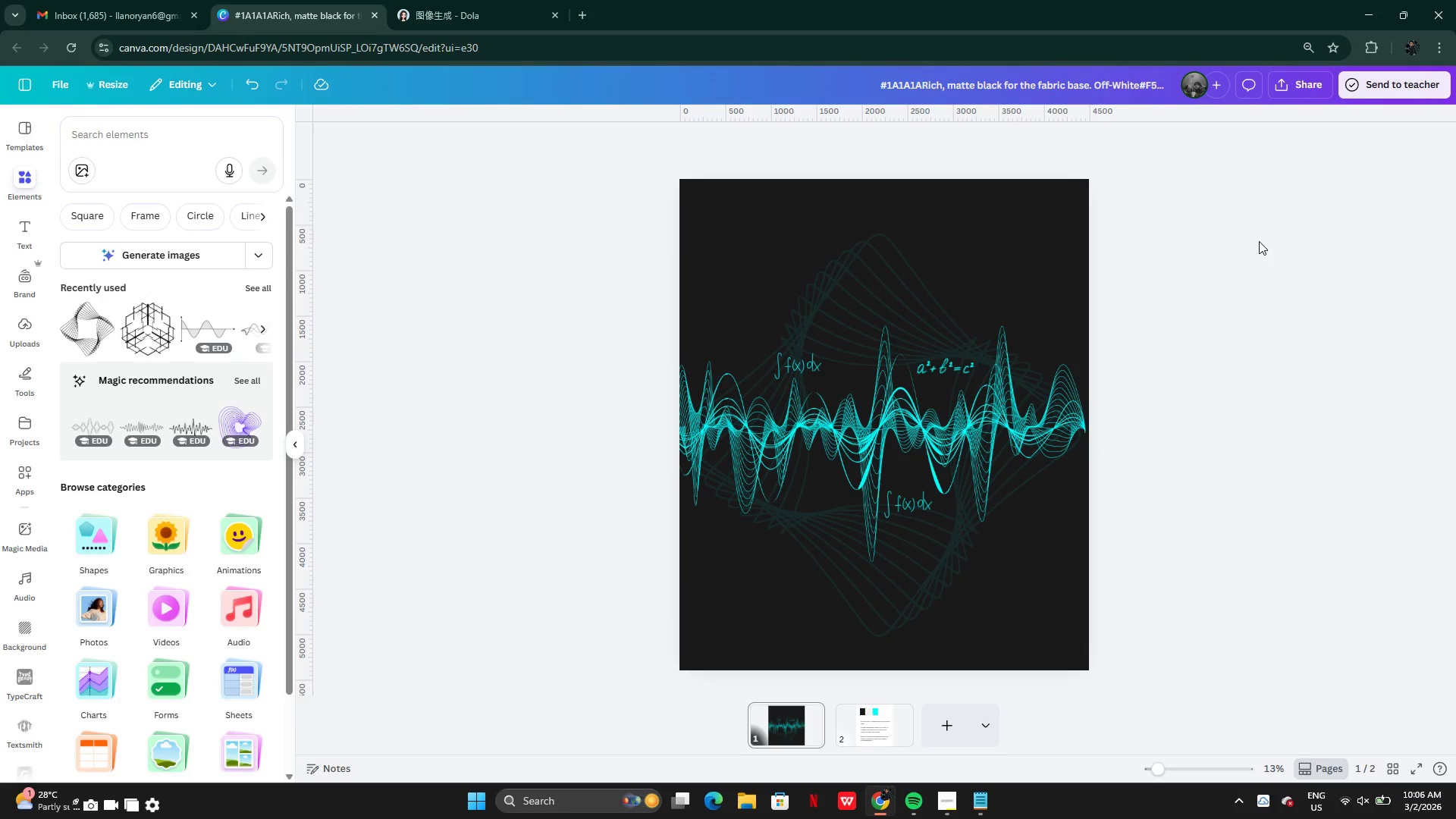 
left_click([108, 158])
 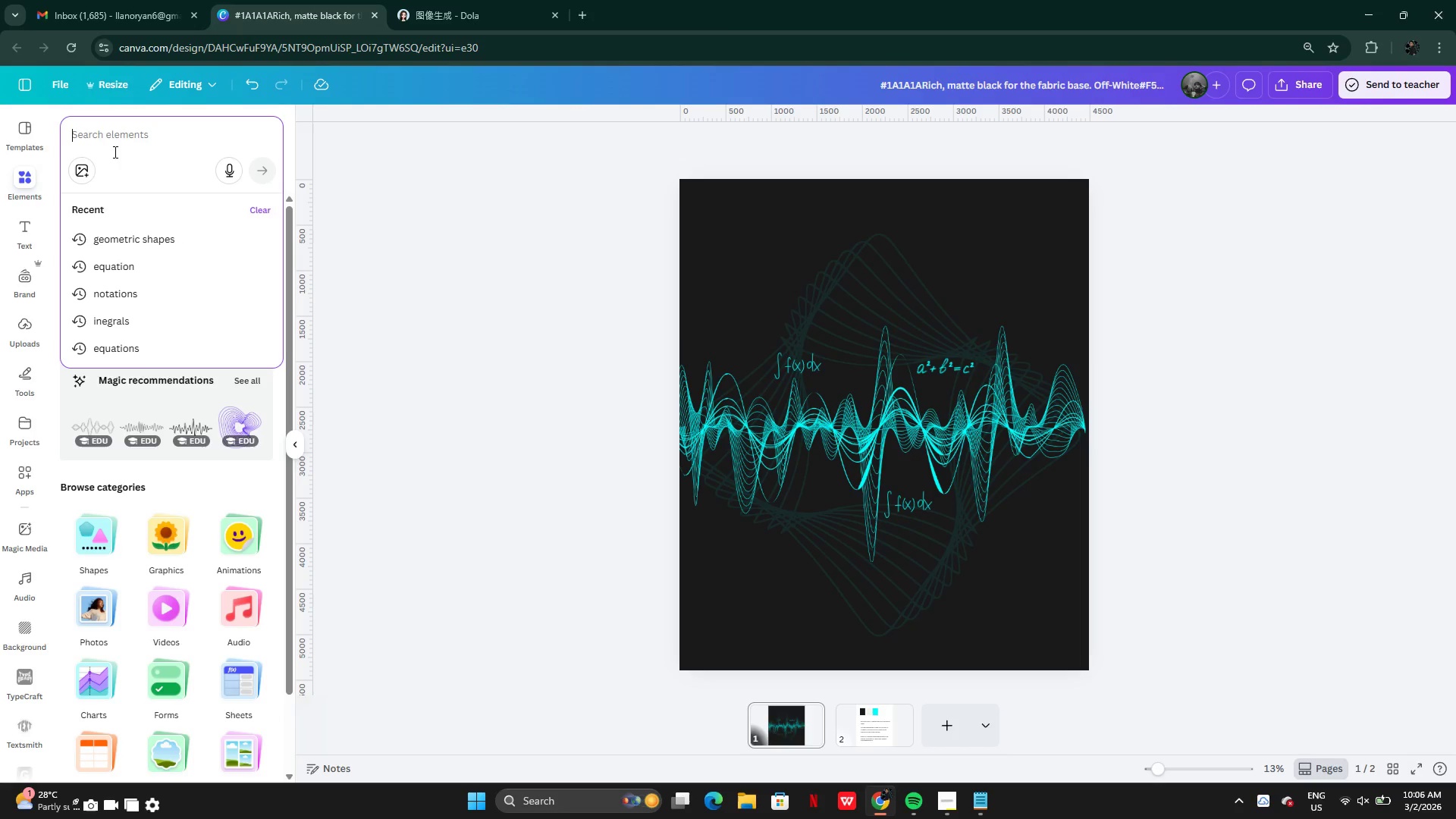 
type(integrals)
 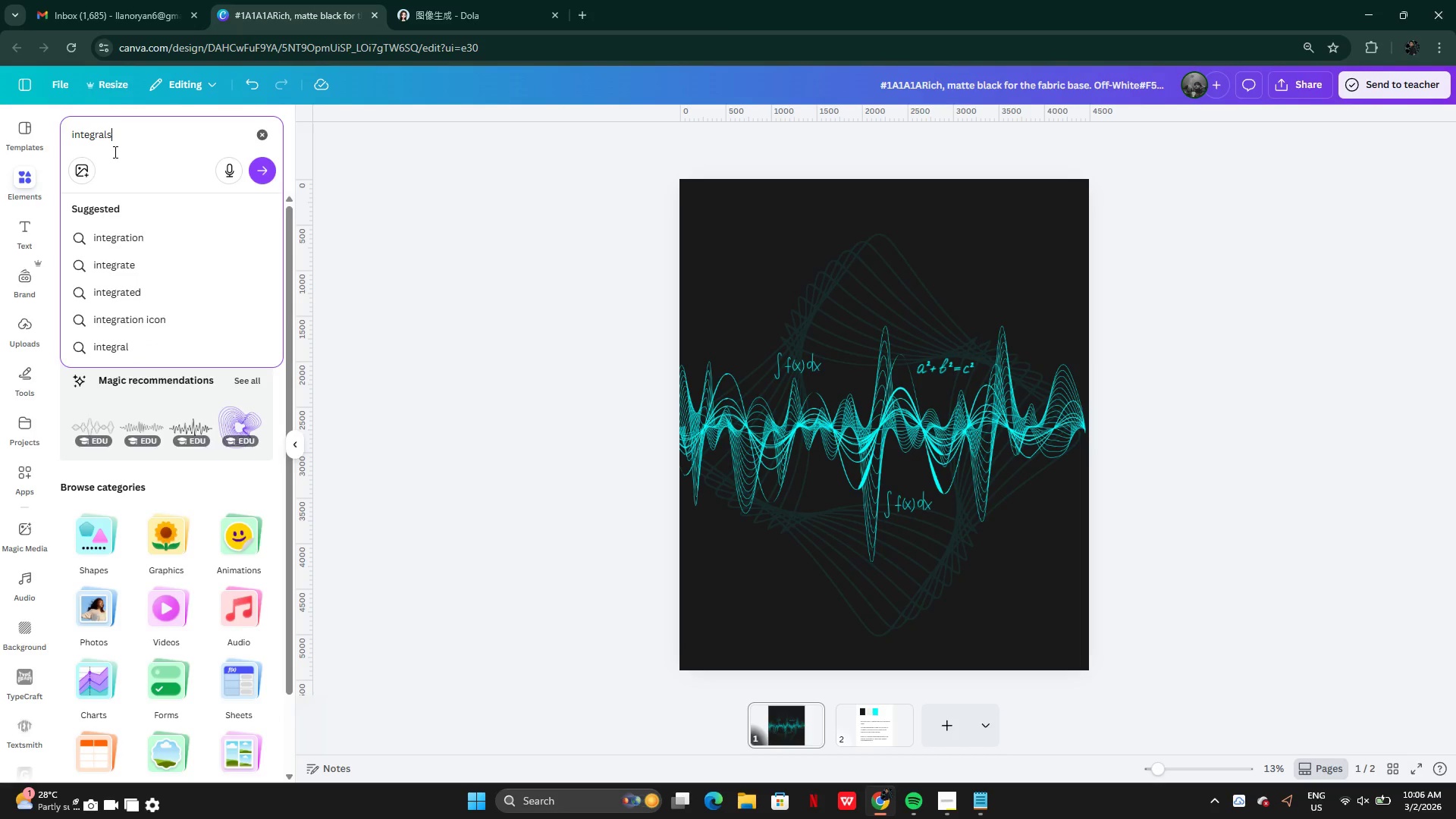 
key(Enter)
 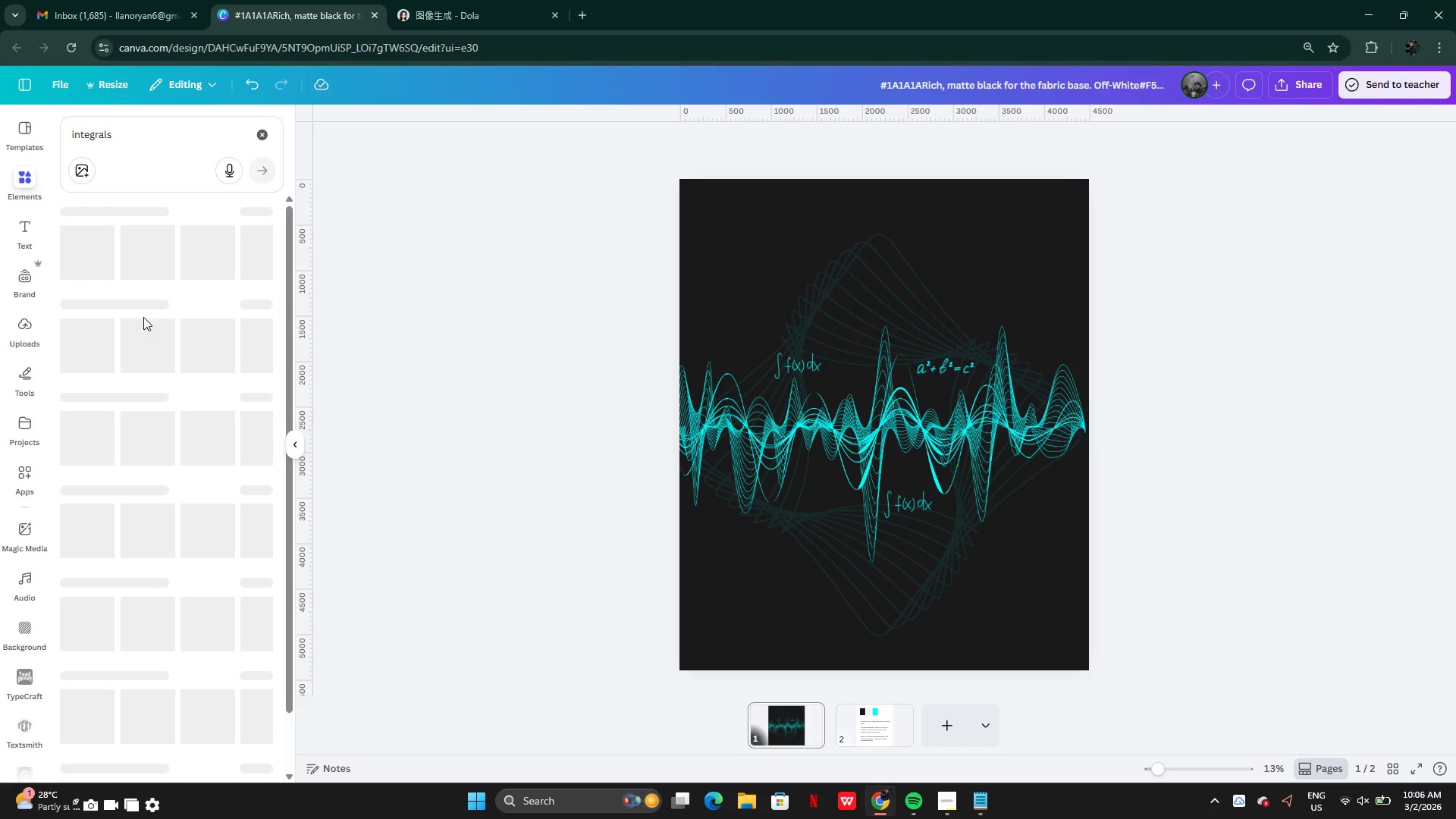 
mouse_move([168, 334])
 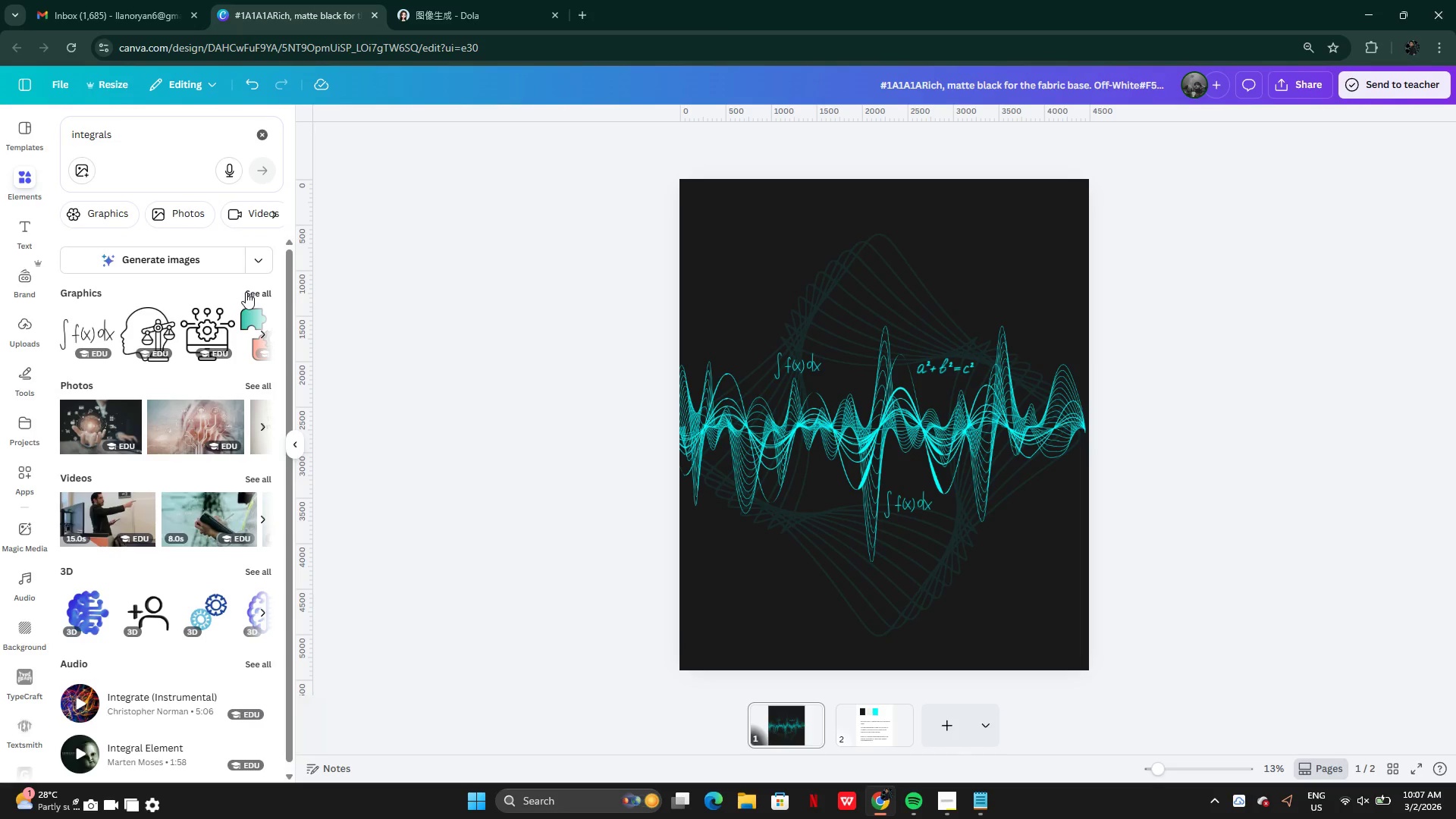 
left_click([243, 293])
 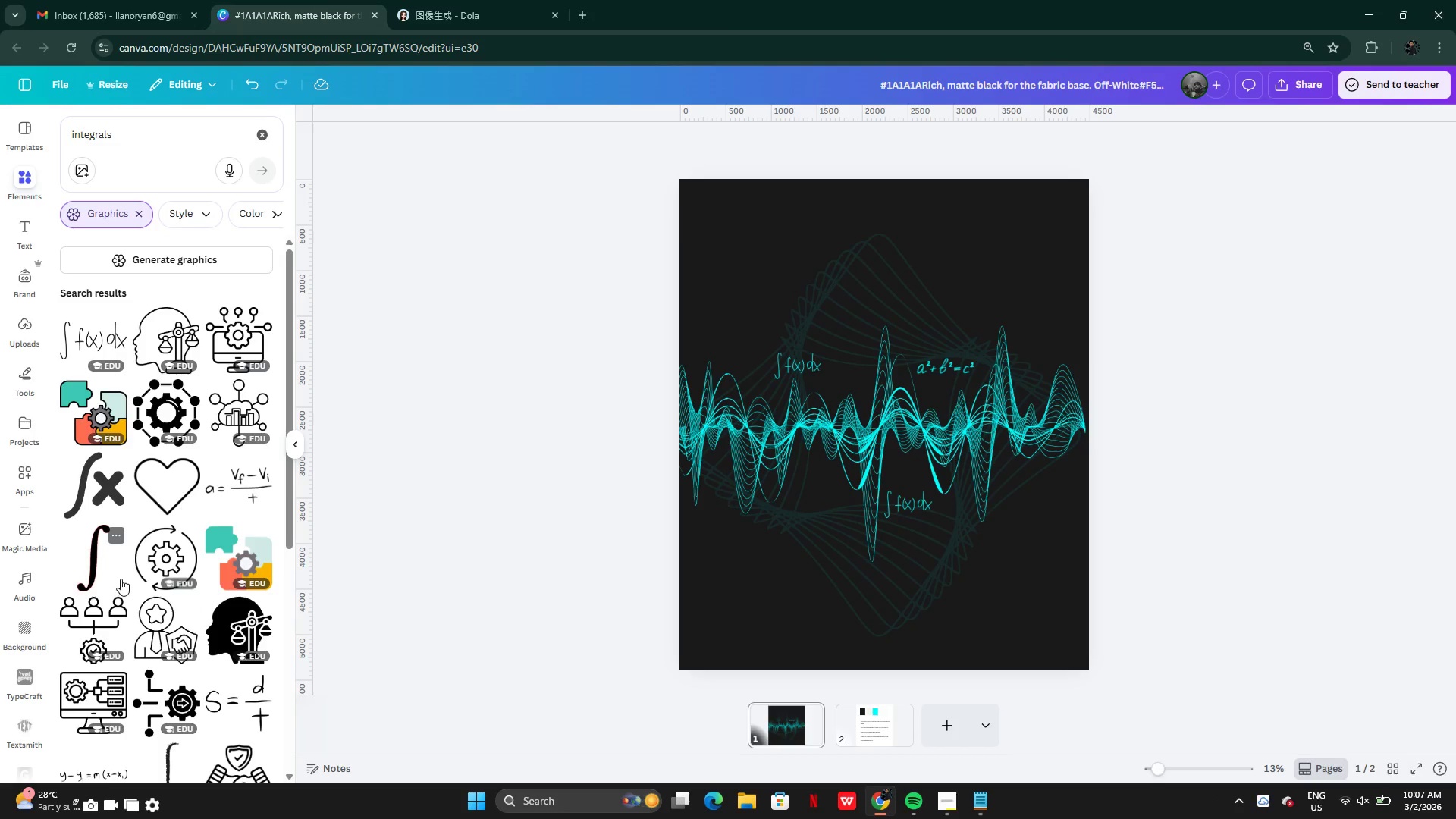 
wait(8.03)
 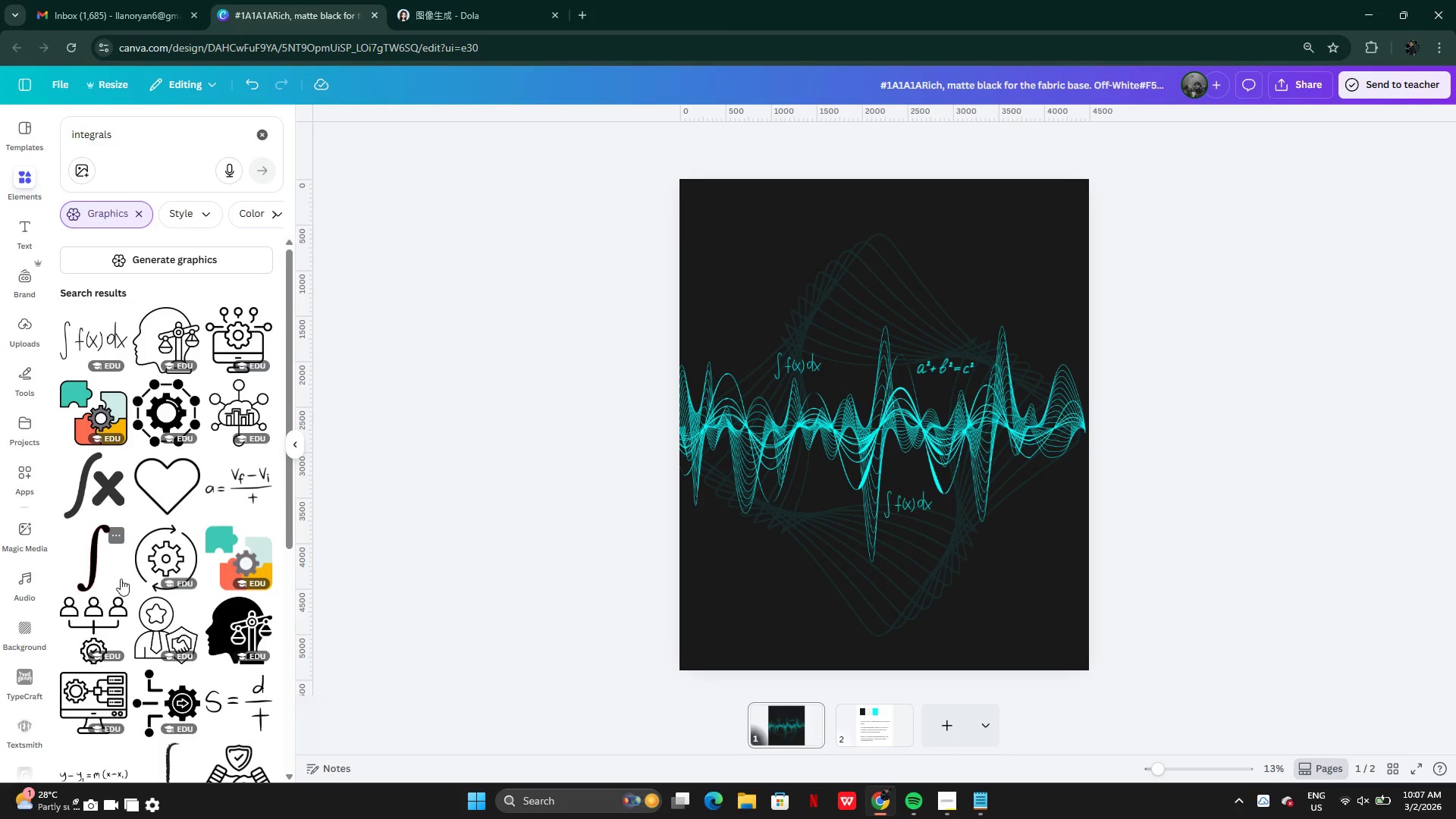 
left_click([747, 140])
 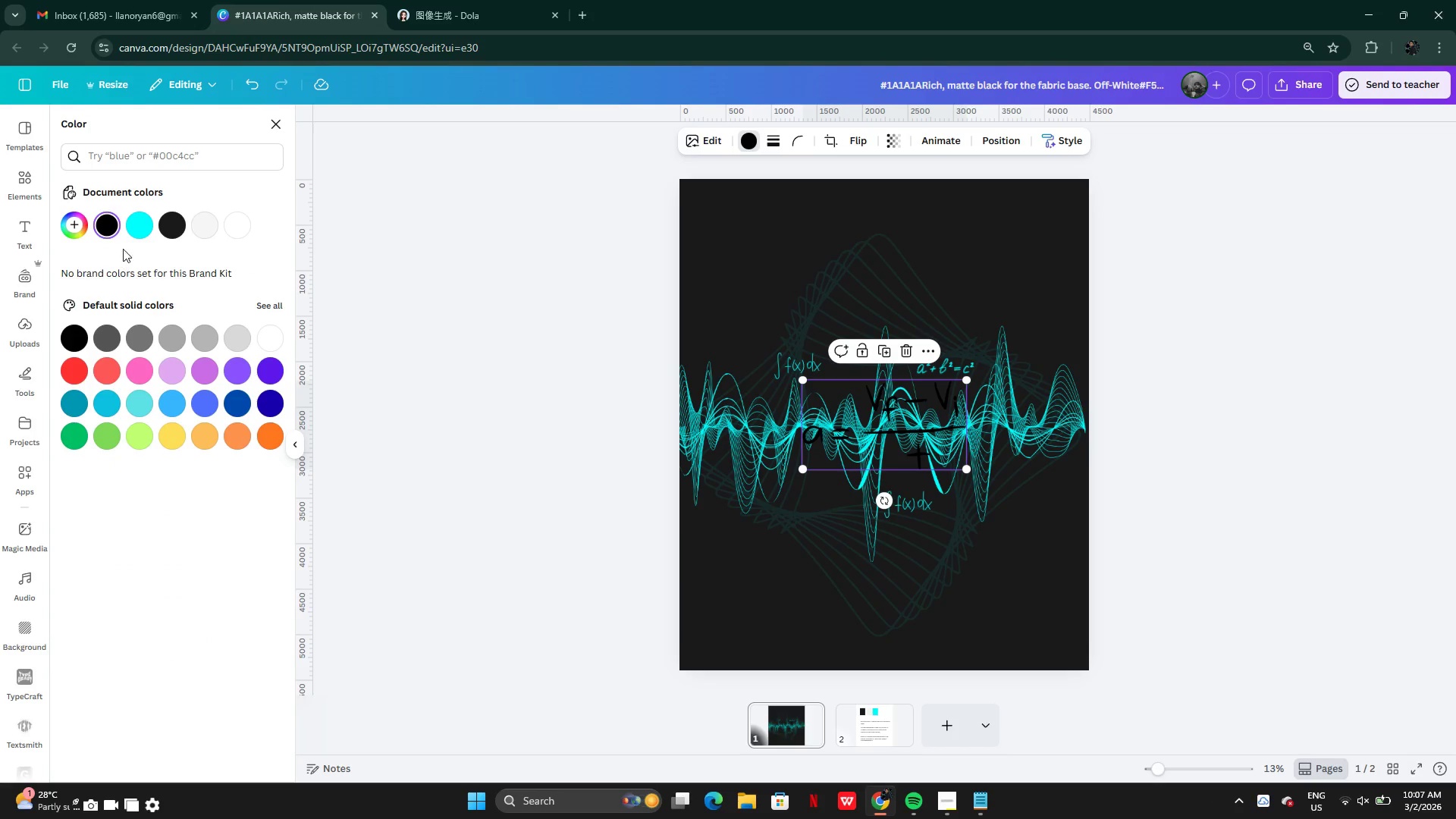 
left_click([150, 228])
 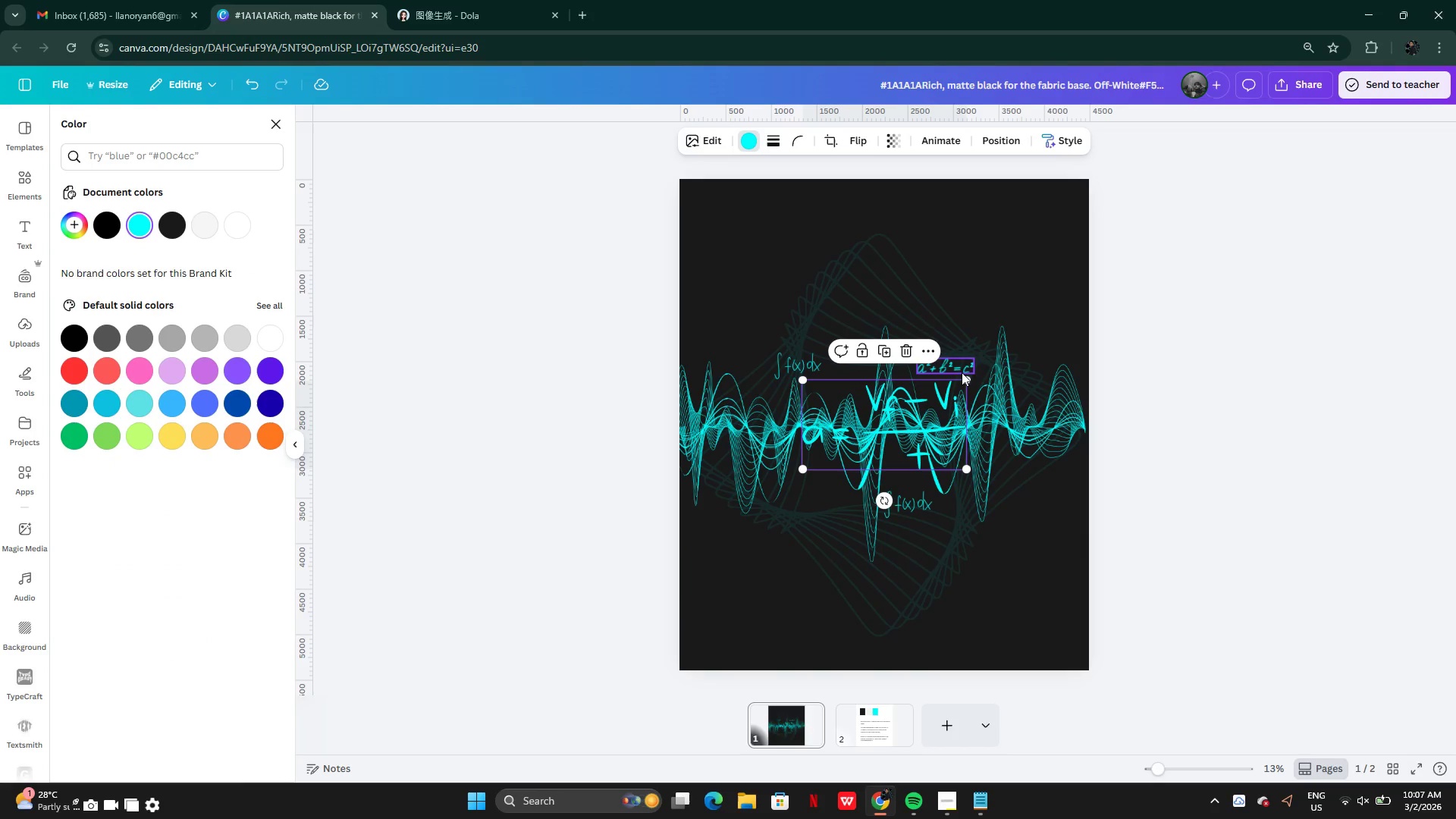 
left_click_drag(start_coordinate=[969, 375], to_coordinate=[848, 425])
 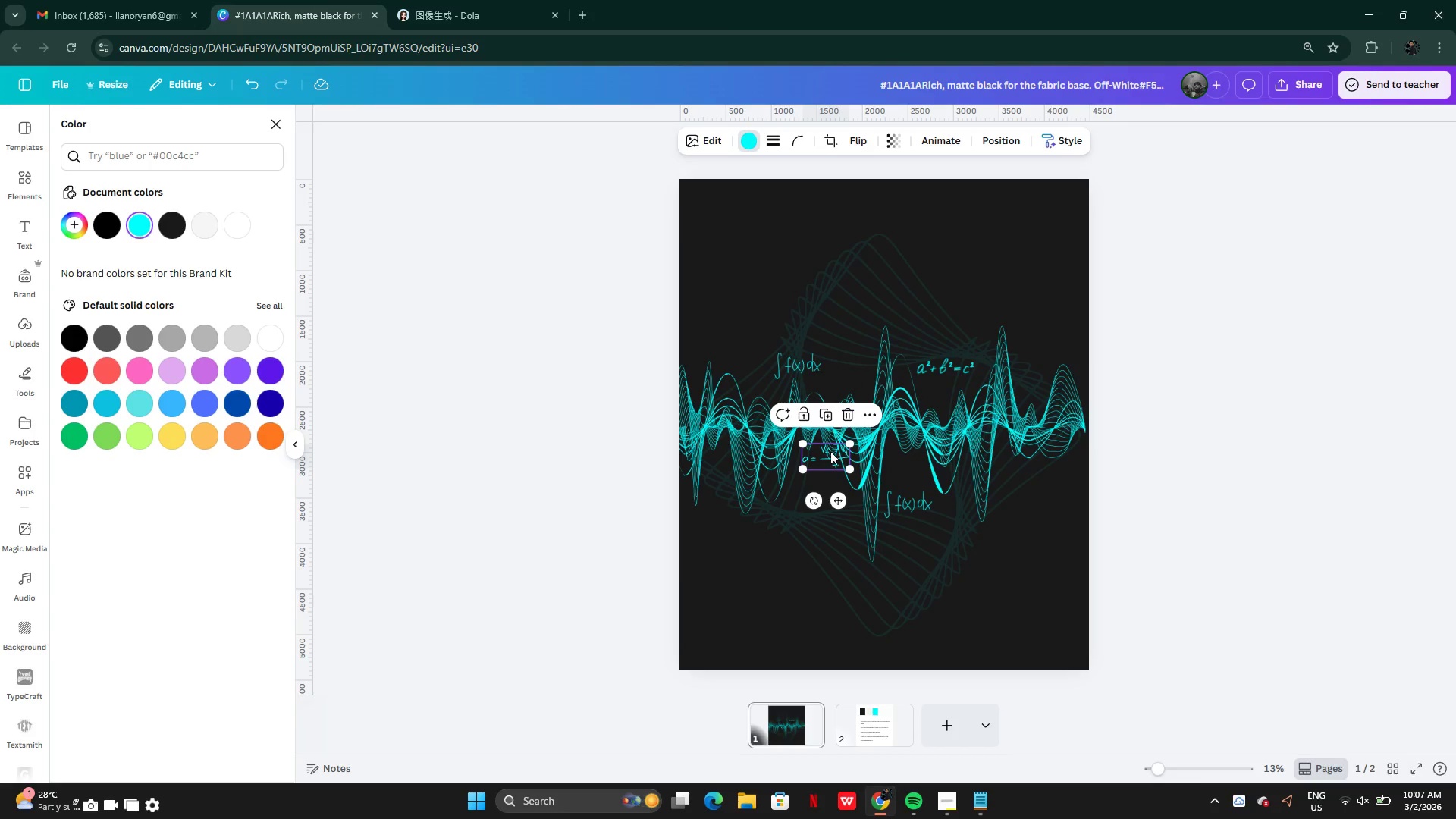 
left_click_drag(start_coordinate=[832, 448], to_coordinate=[814, 482])
 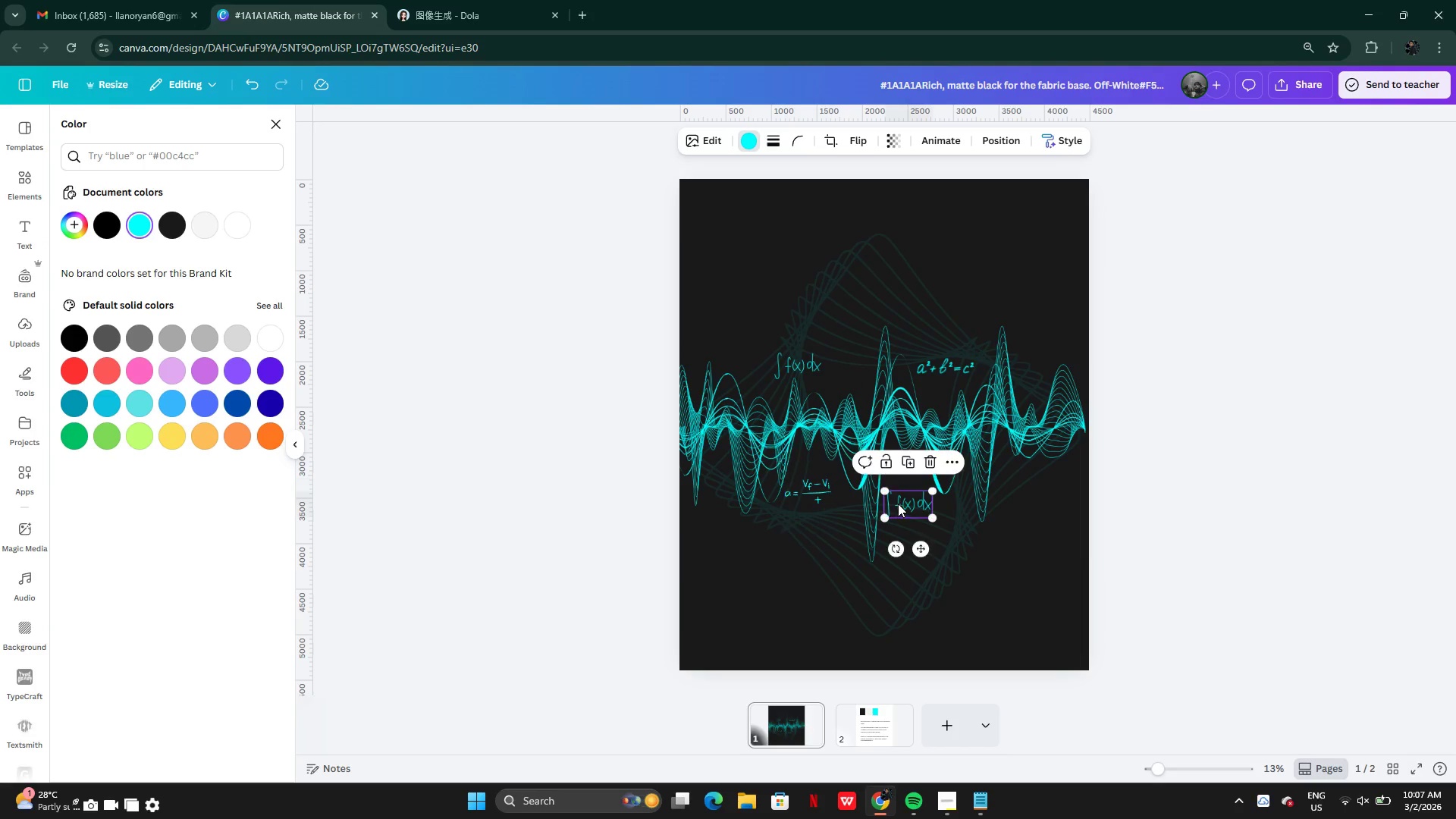 
left_click_drag(start_coordinate=[899, 504], to_coordinate=[1016, 482])
 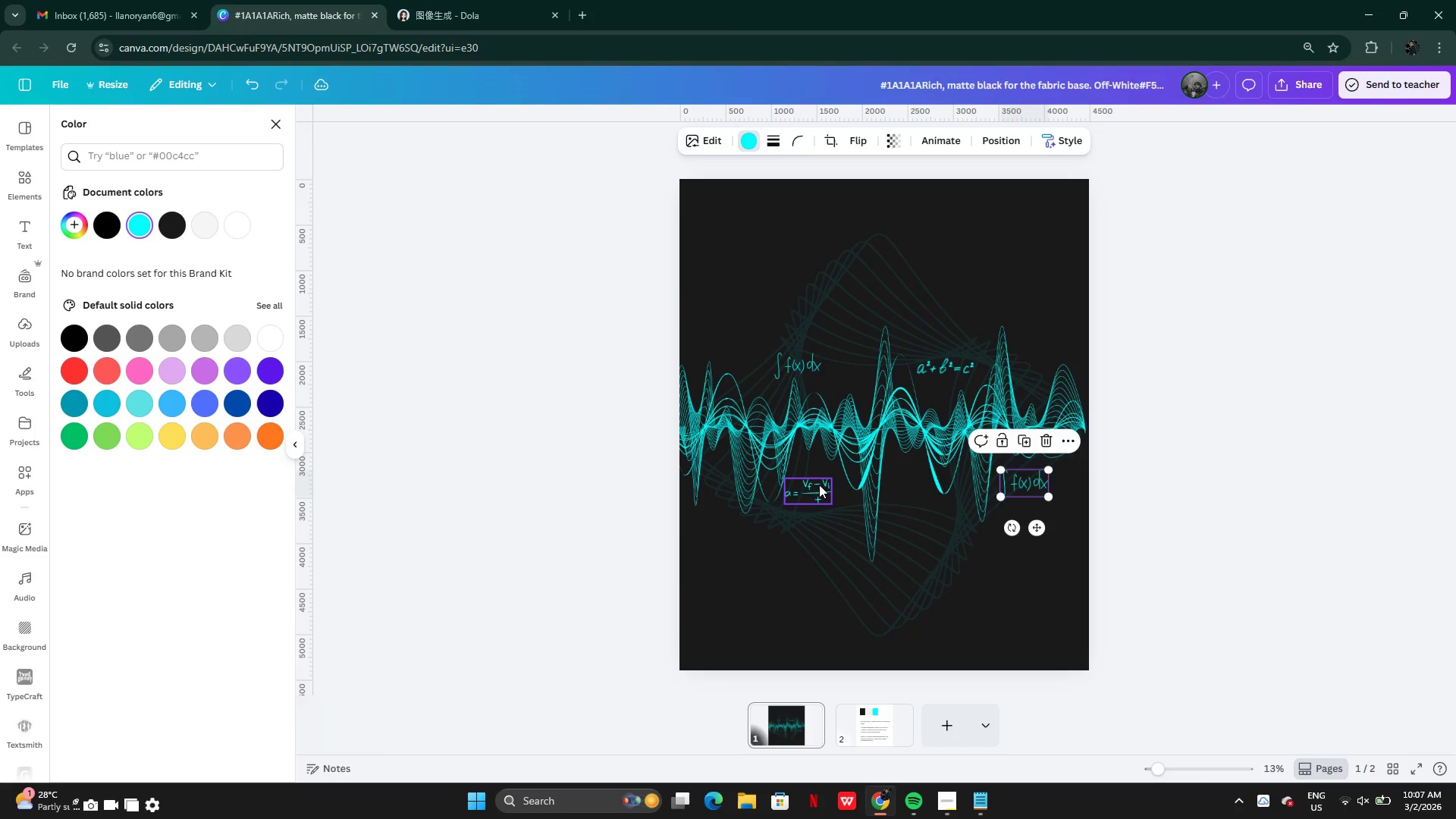 
left_click([817, 487])
 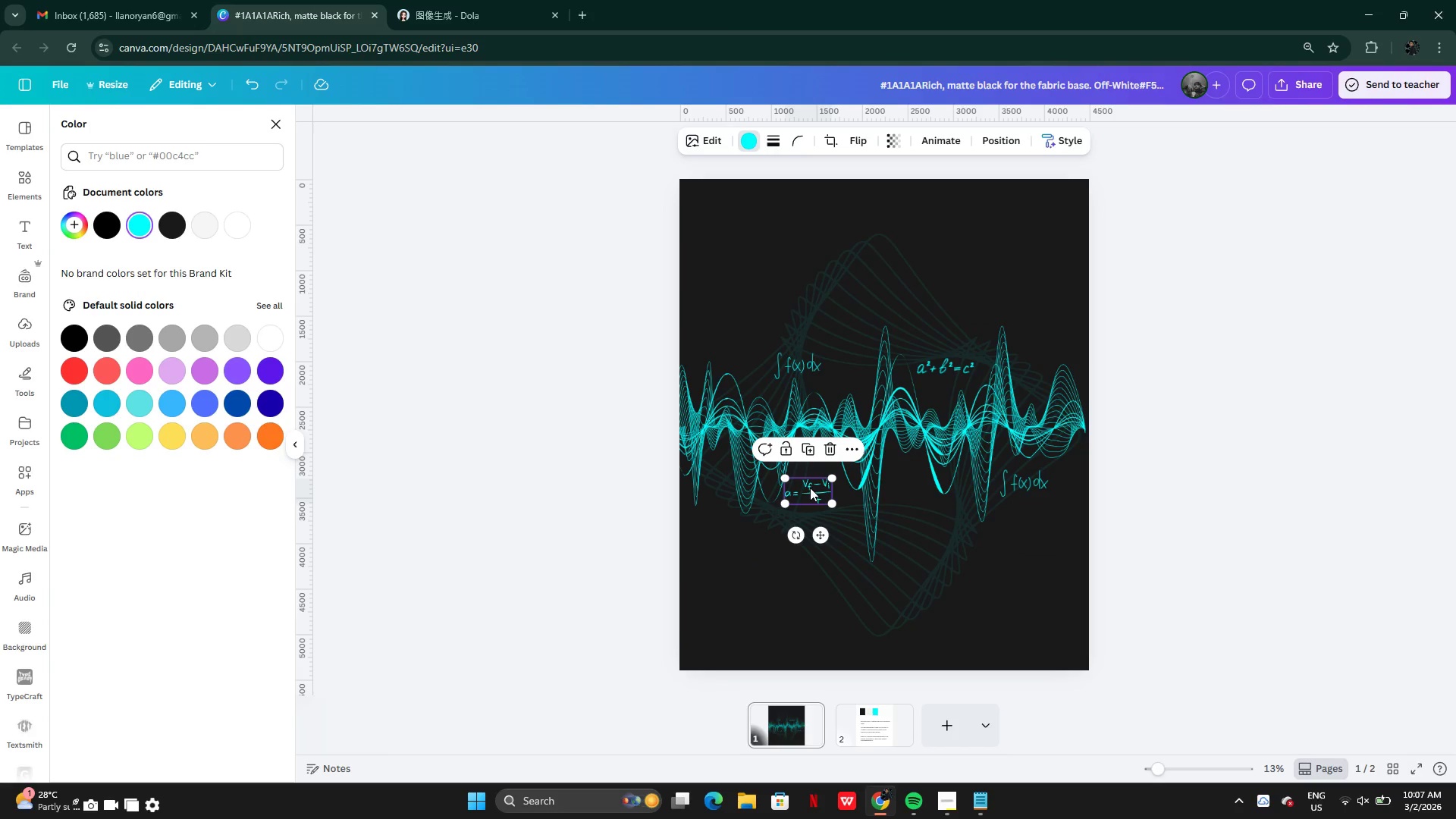 
left_click_drag(start_coordinate=[810, 488], to_coordinate=[815, 496])
 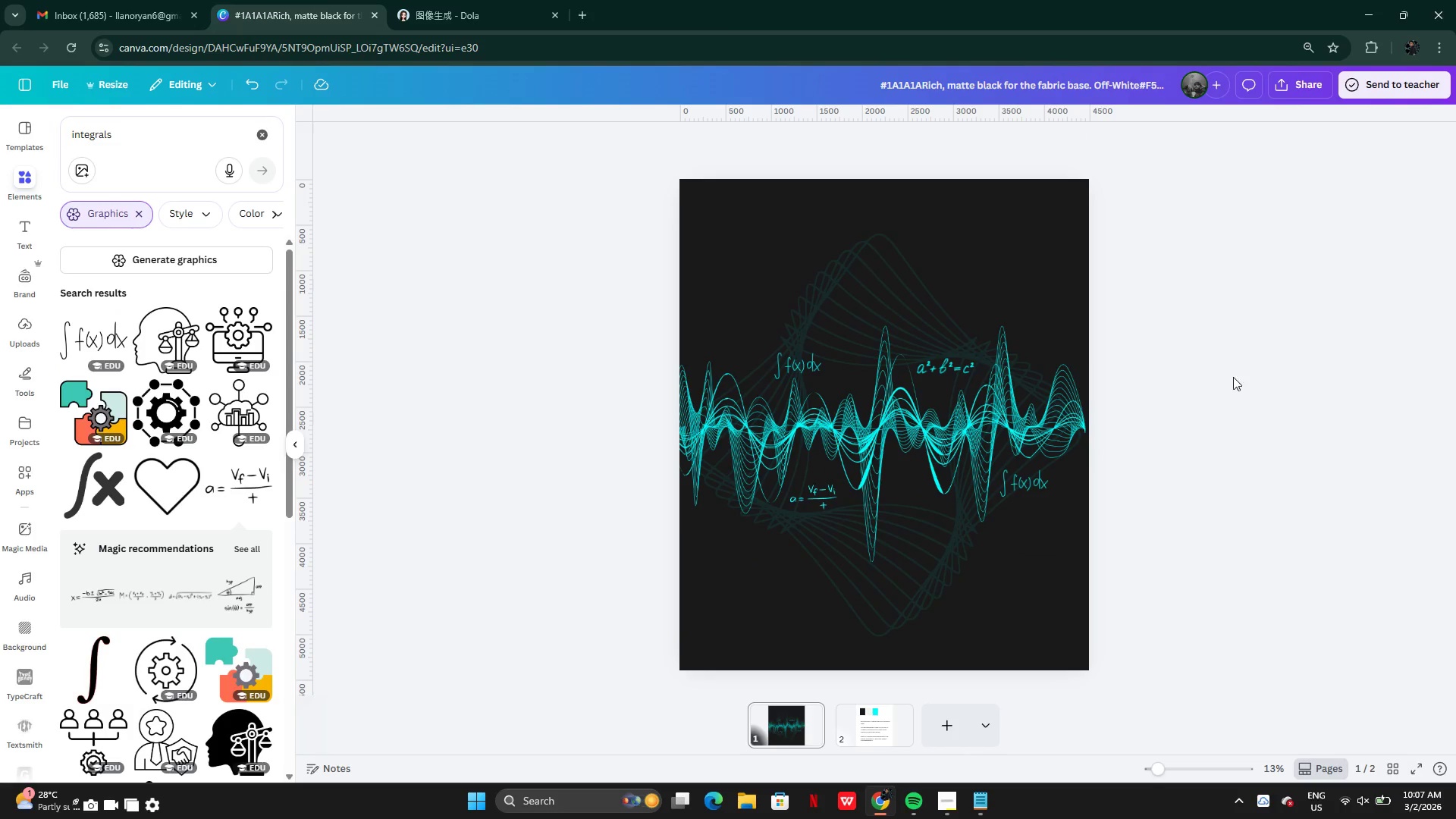 
left_click([908, 270])
 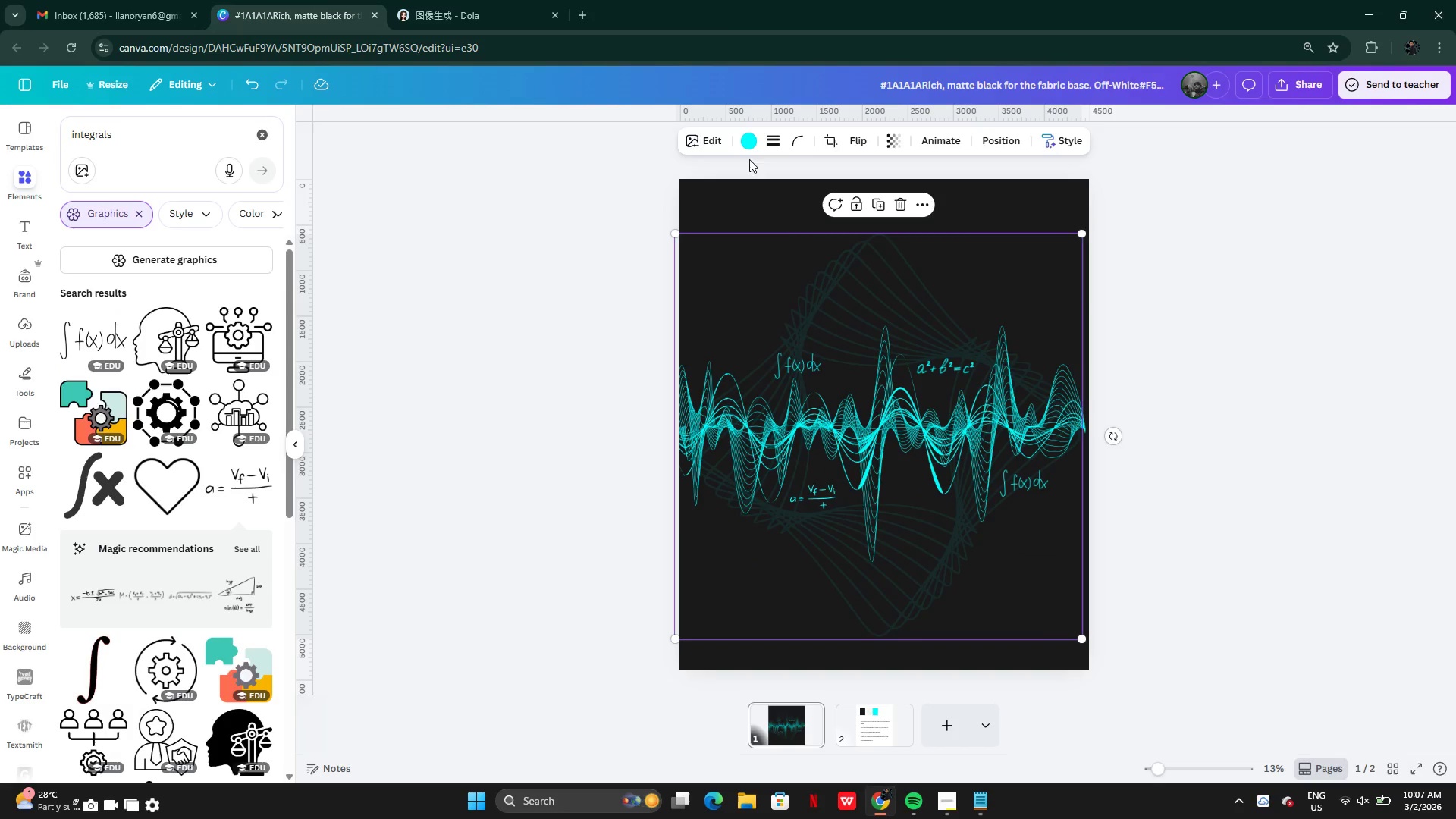 
left_click([748, 147])
 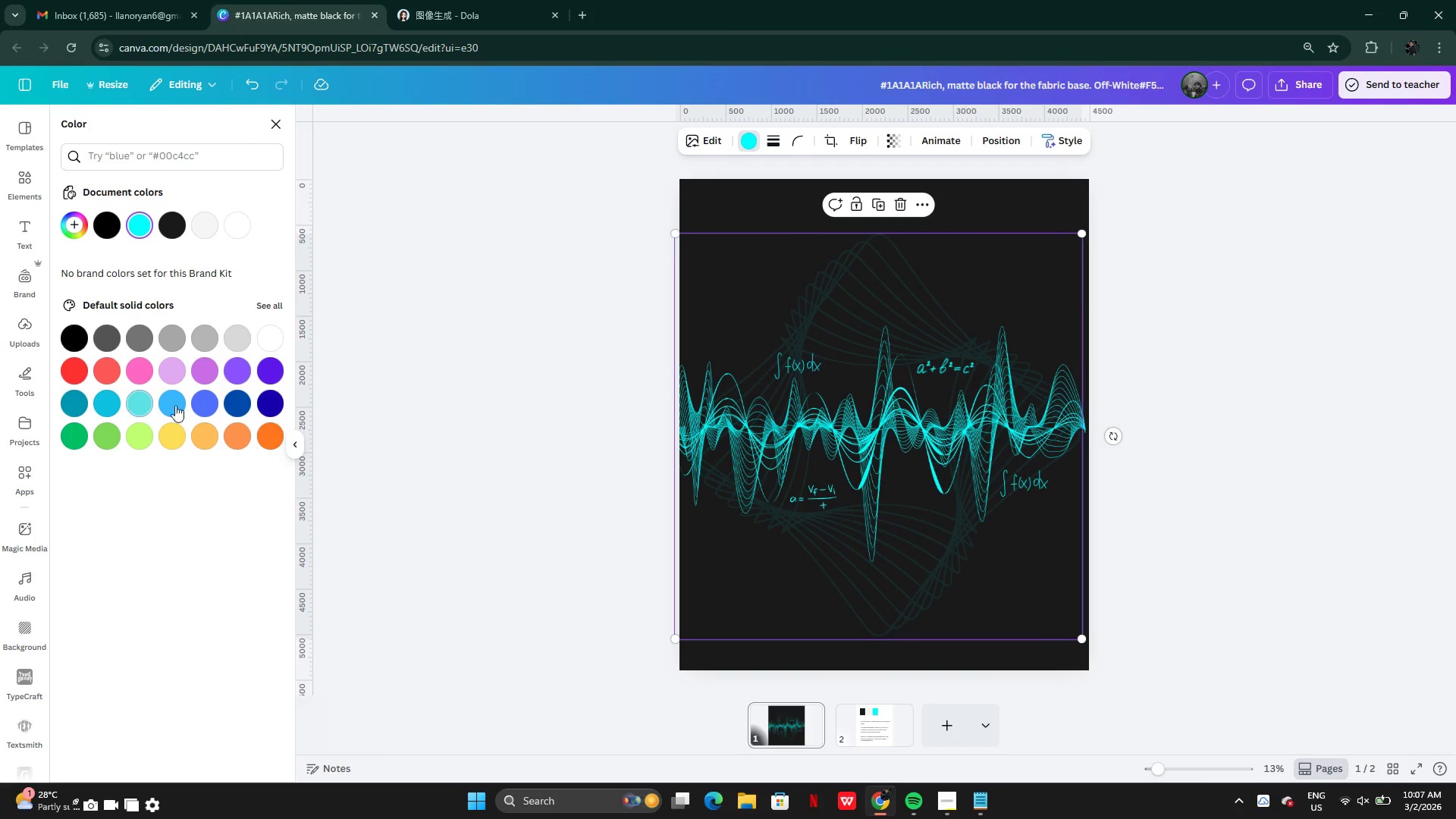 
left_click([279, 399])
 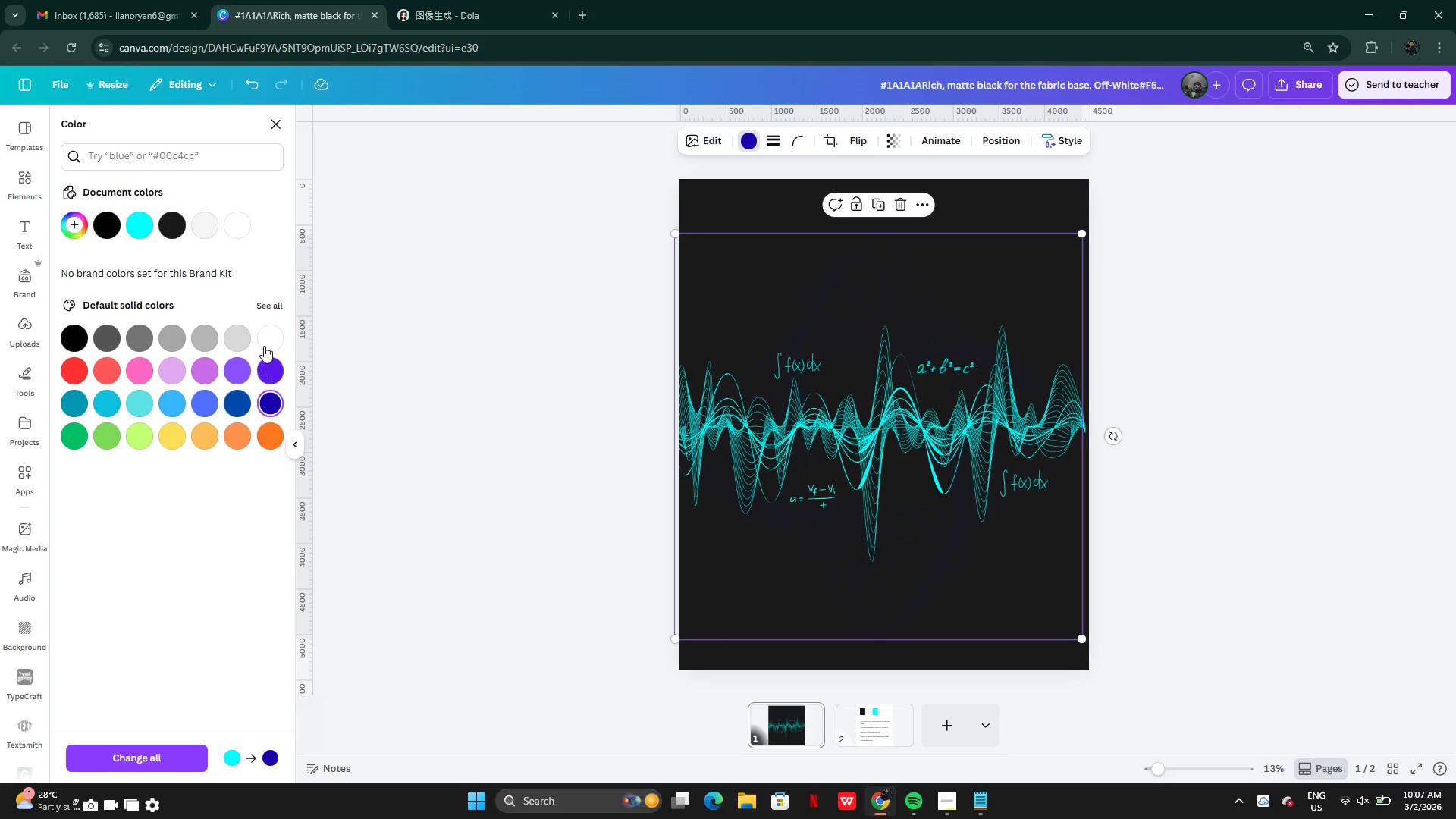 
left_click([263, 334])
 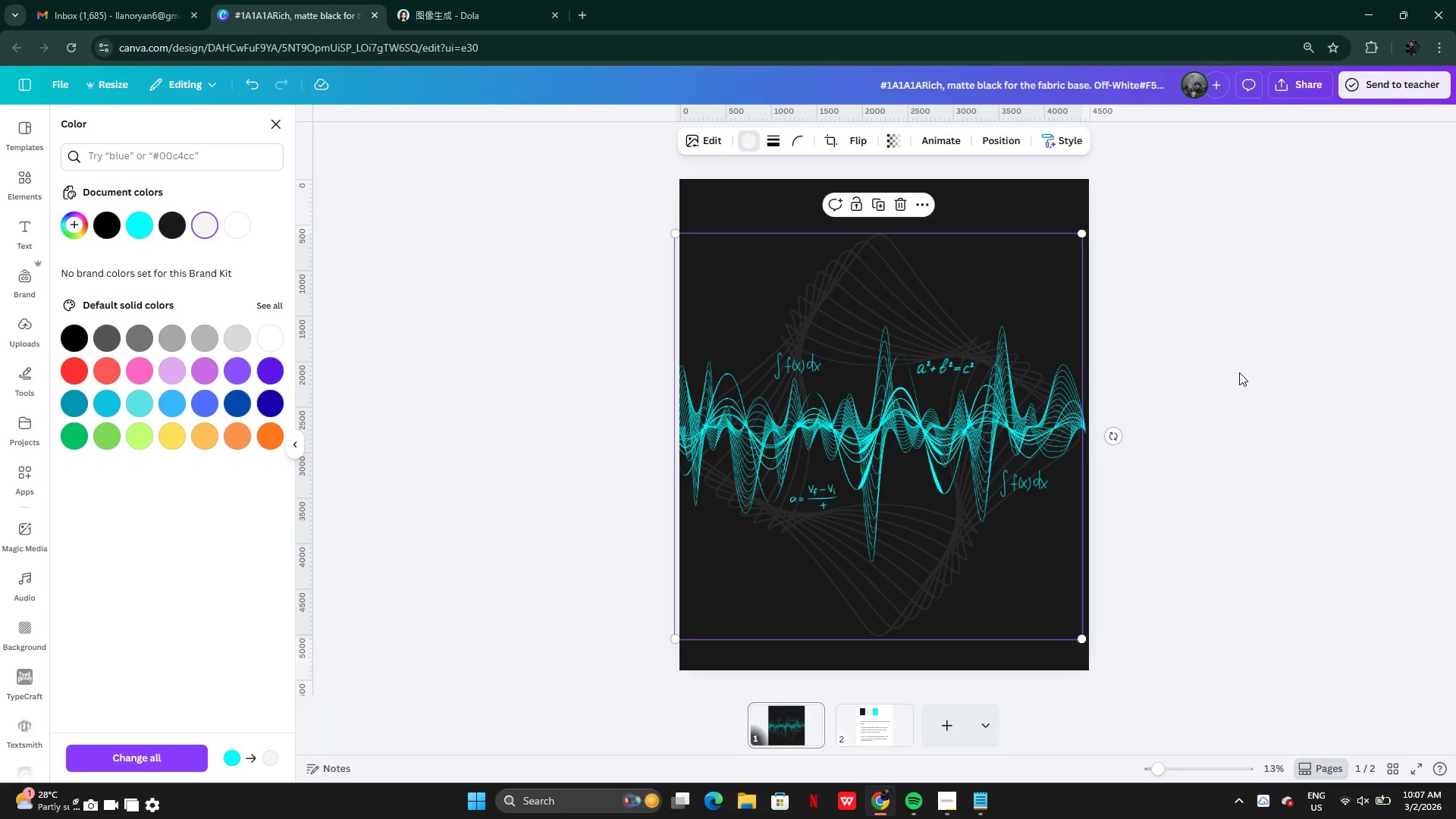 
double_click([1240, 372])